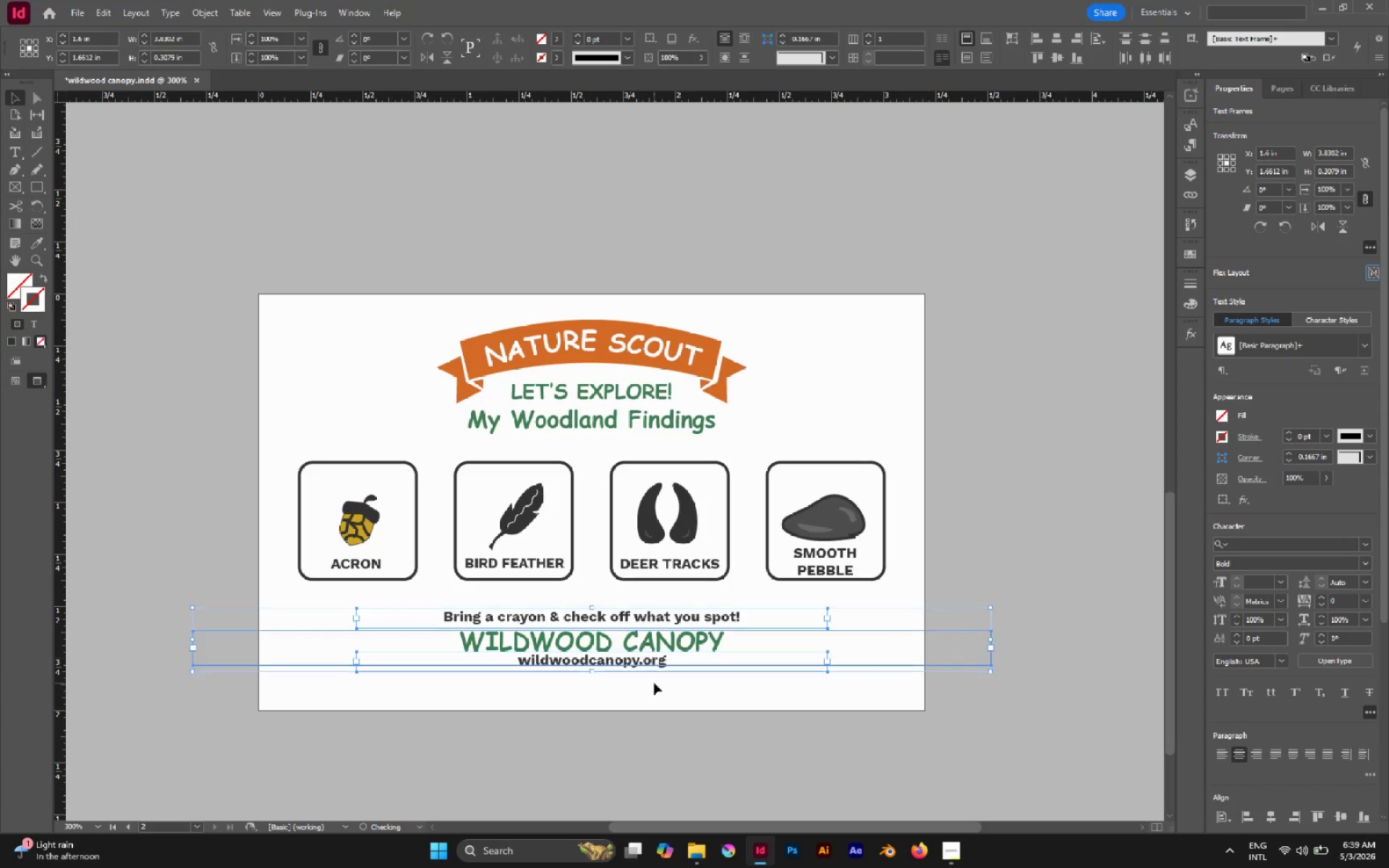 
key(ArrowUp)
 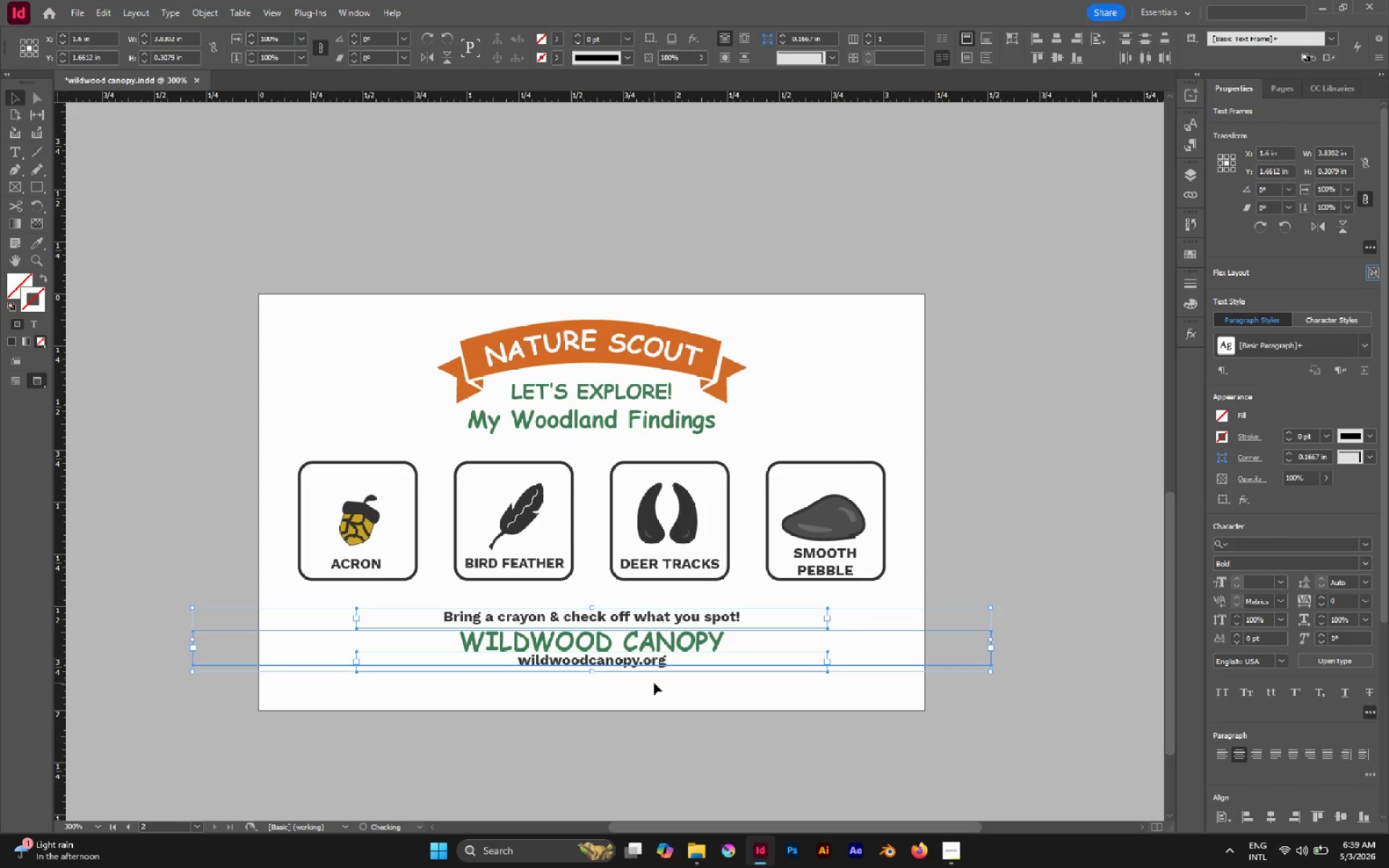 
key(ArrowUp)
 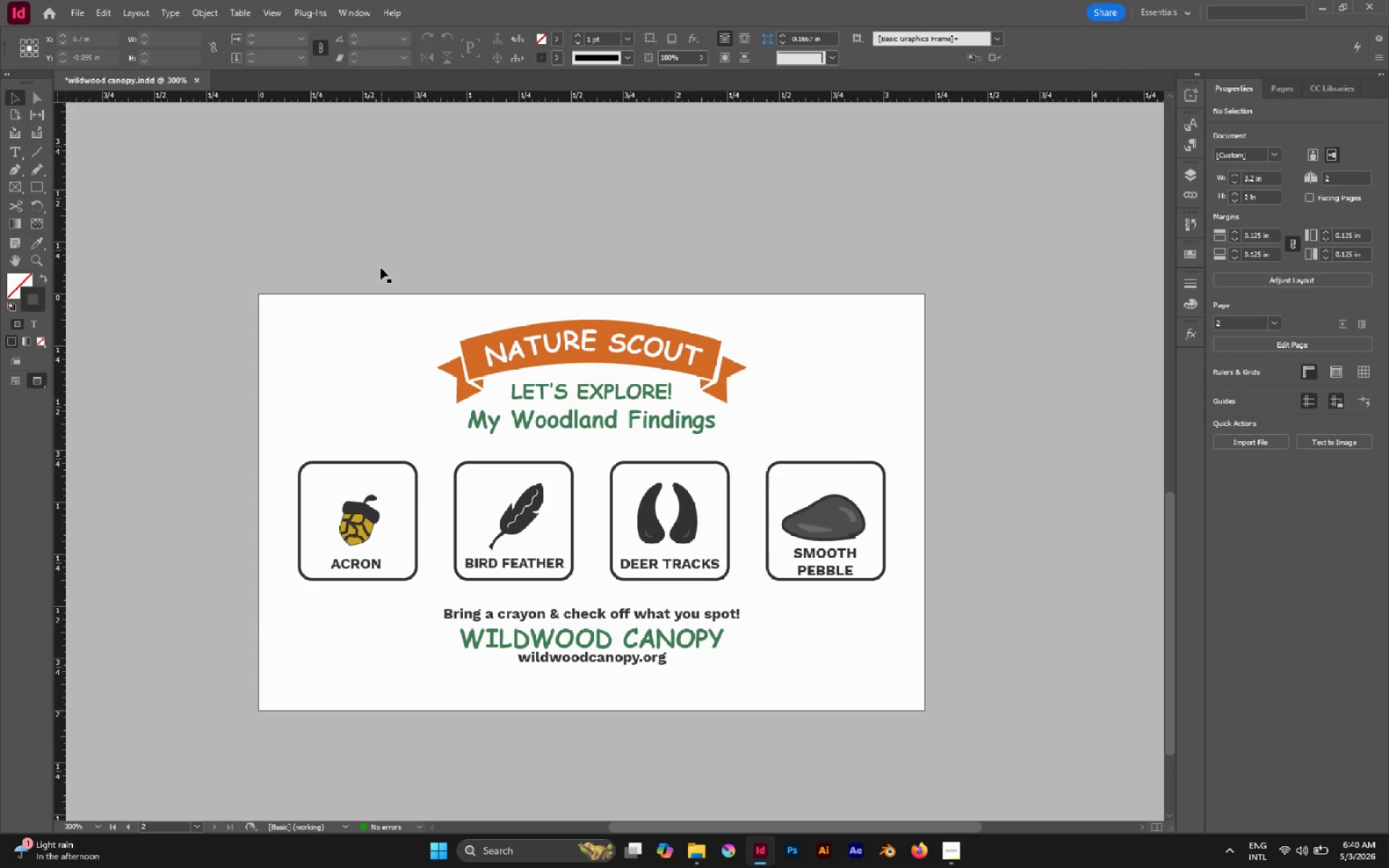 
key(Control+Z)
 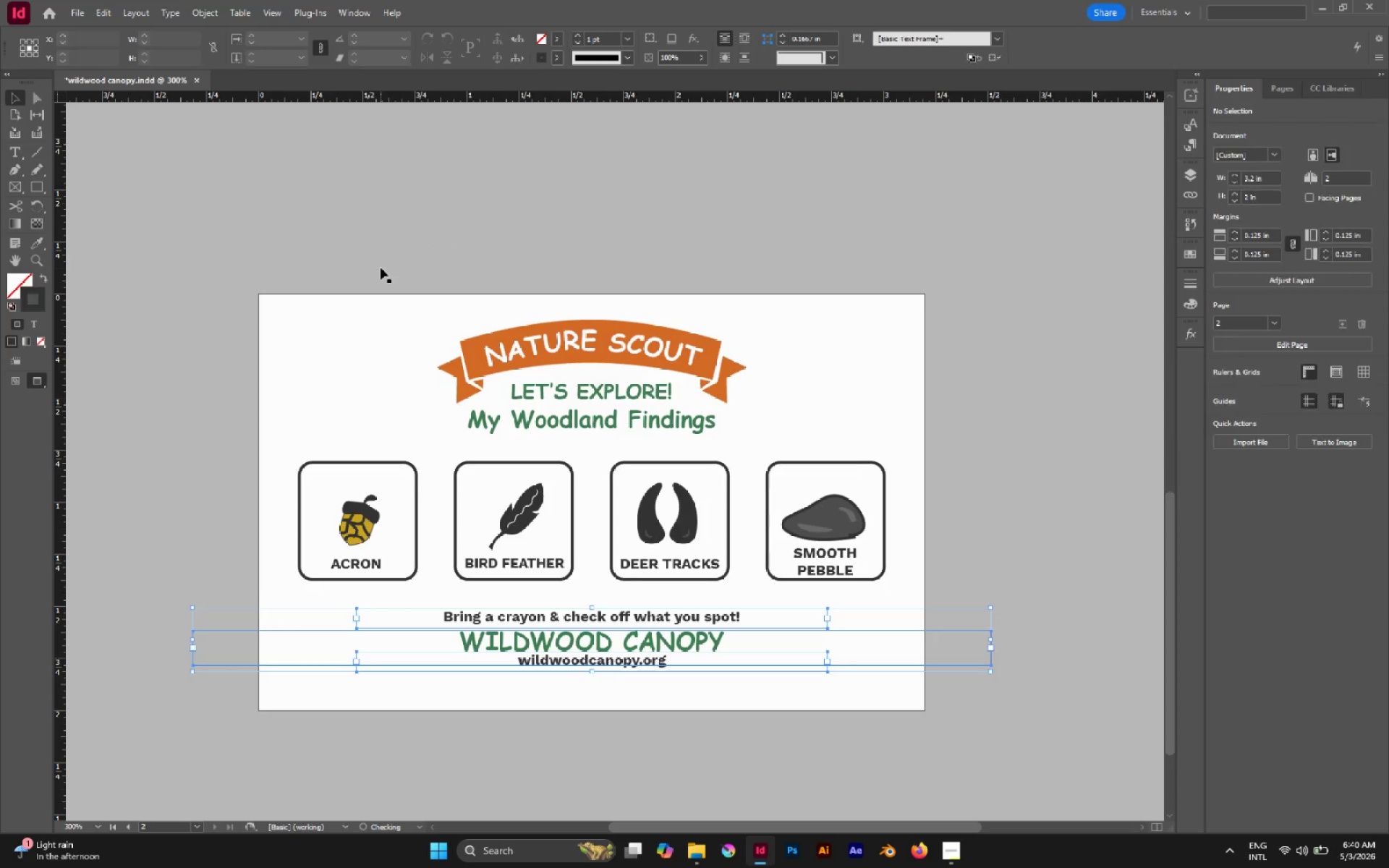 
key(Control+Z)
 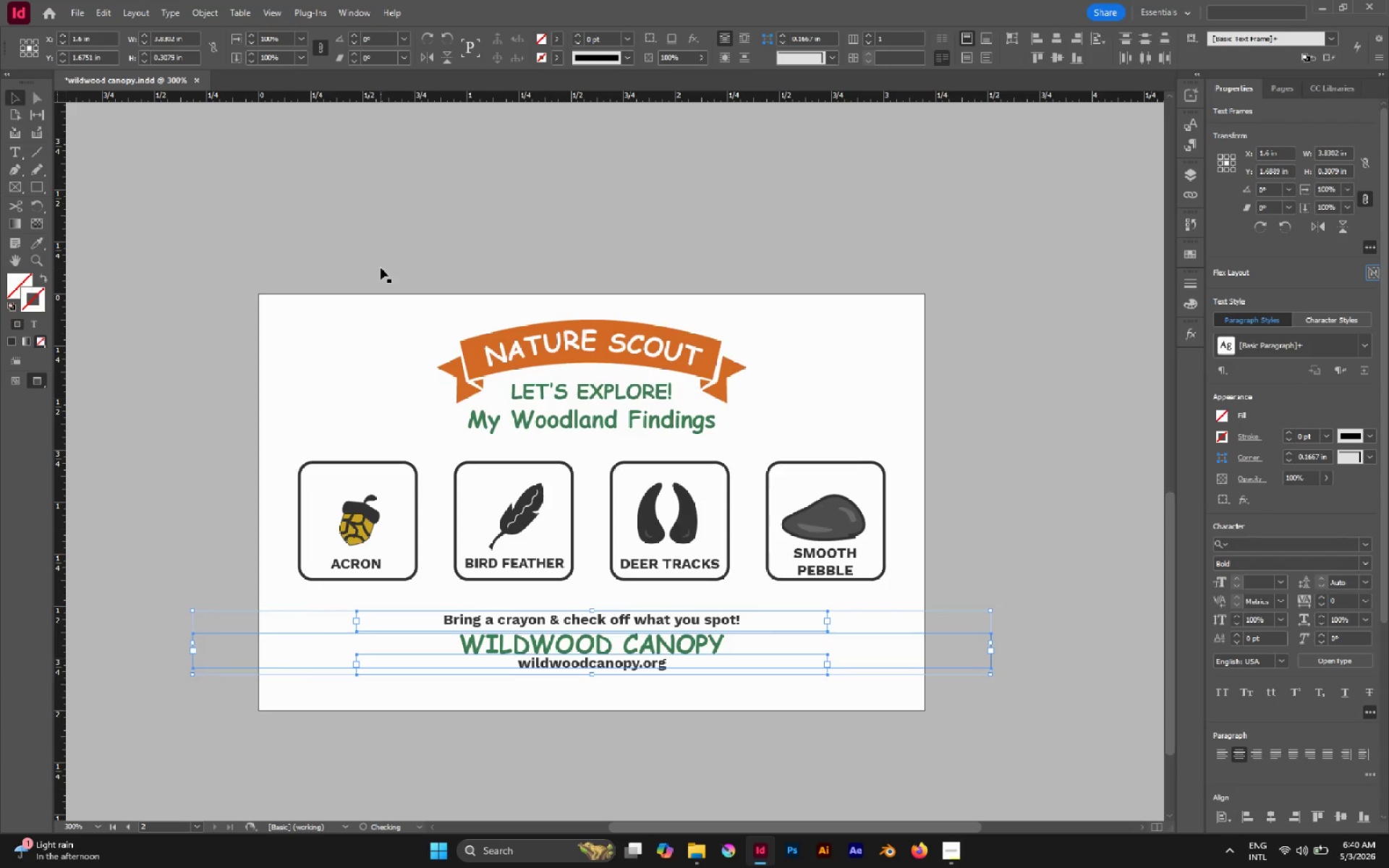 
key(Control+Z)
 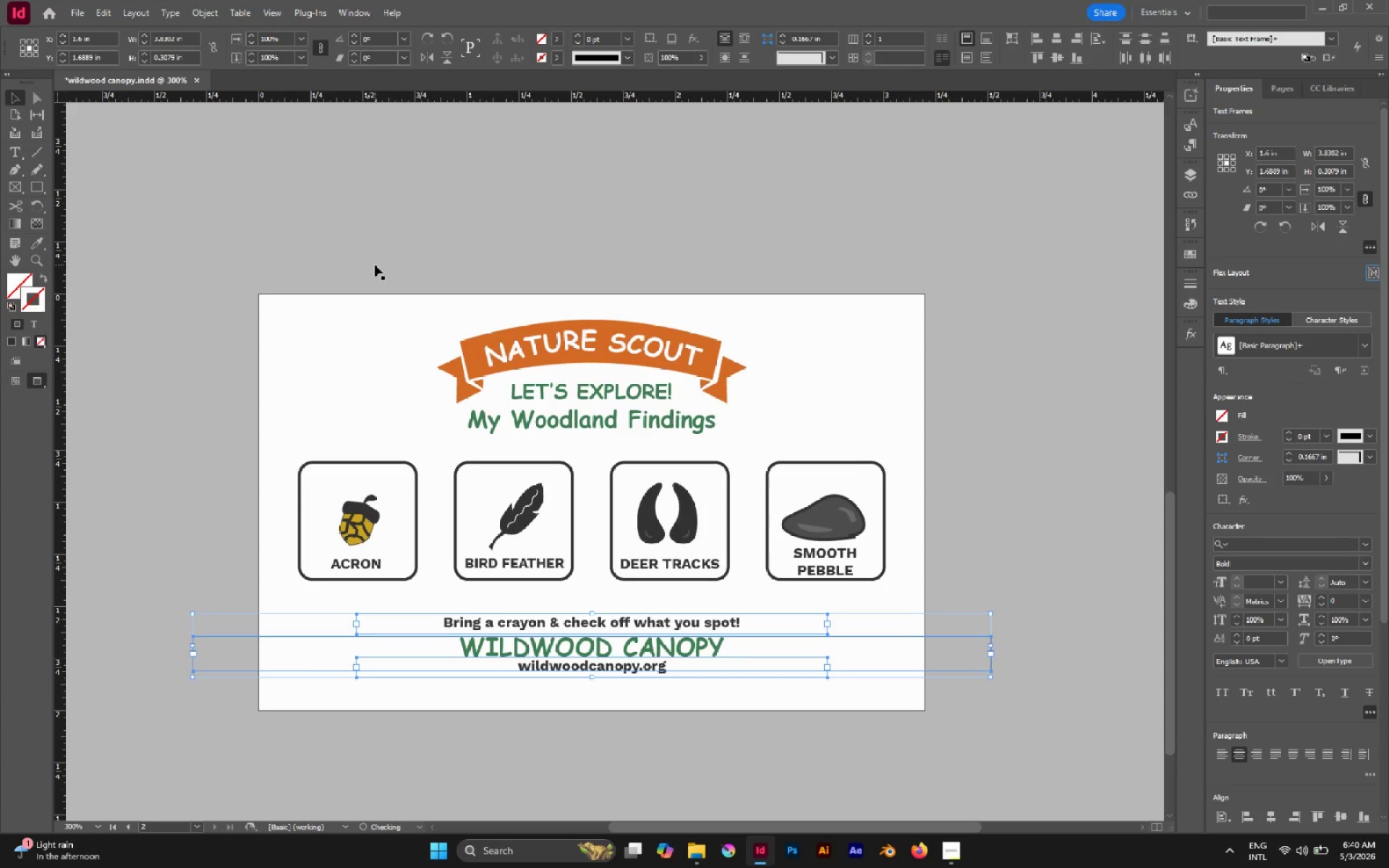 
key(ArrowUp)
 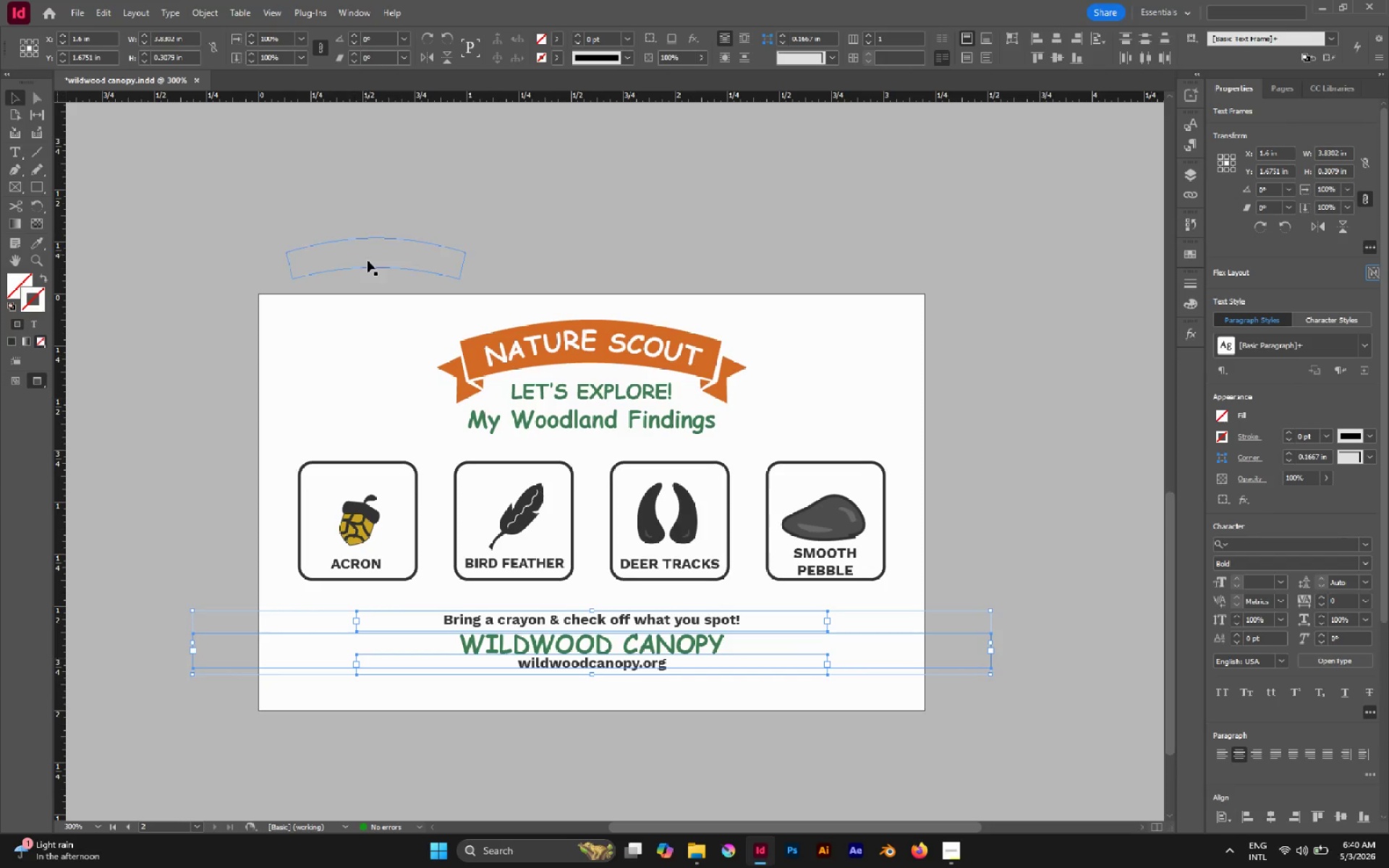 
key(Alt+Control+L)
 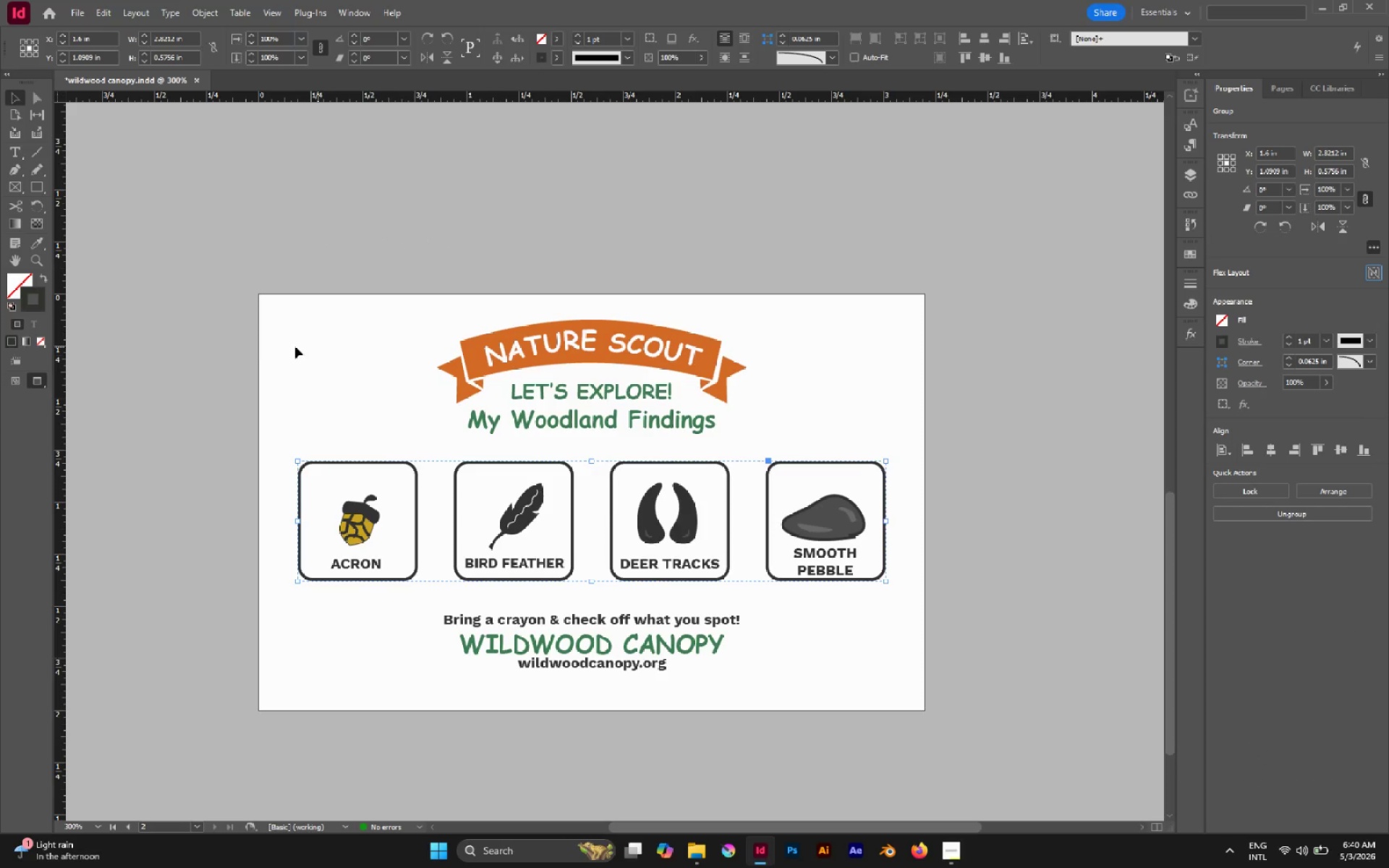 
left_click([259, 456])
 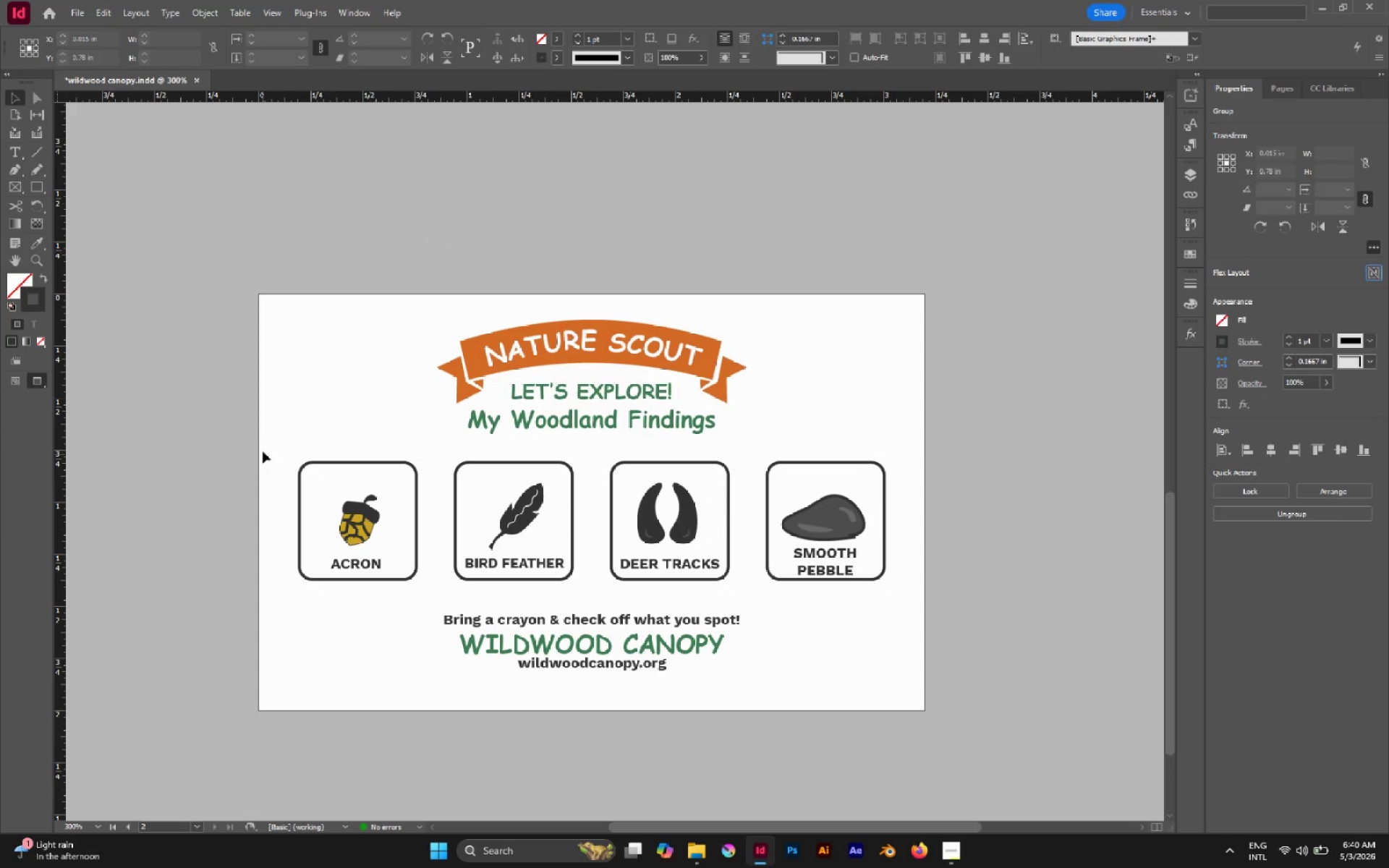 
left_click_drag(start_coordinate=[261, 446], to_coordinate=[429, 600])
 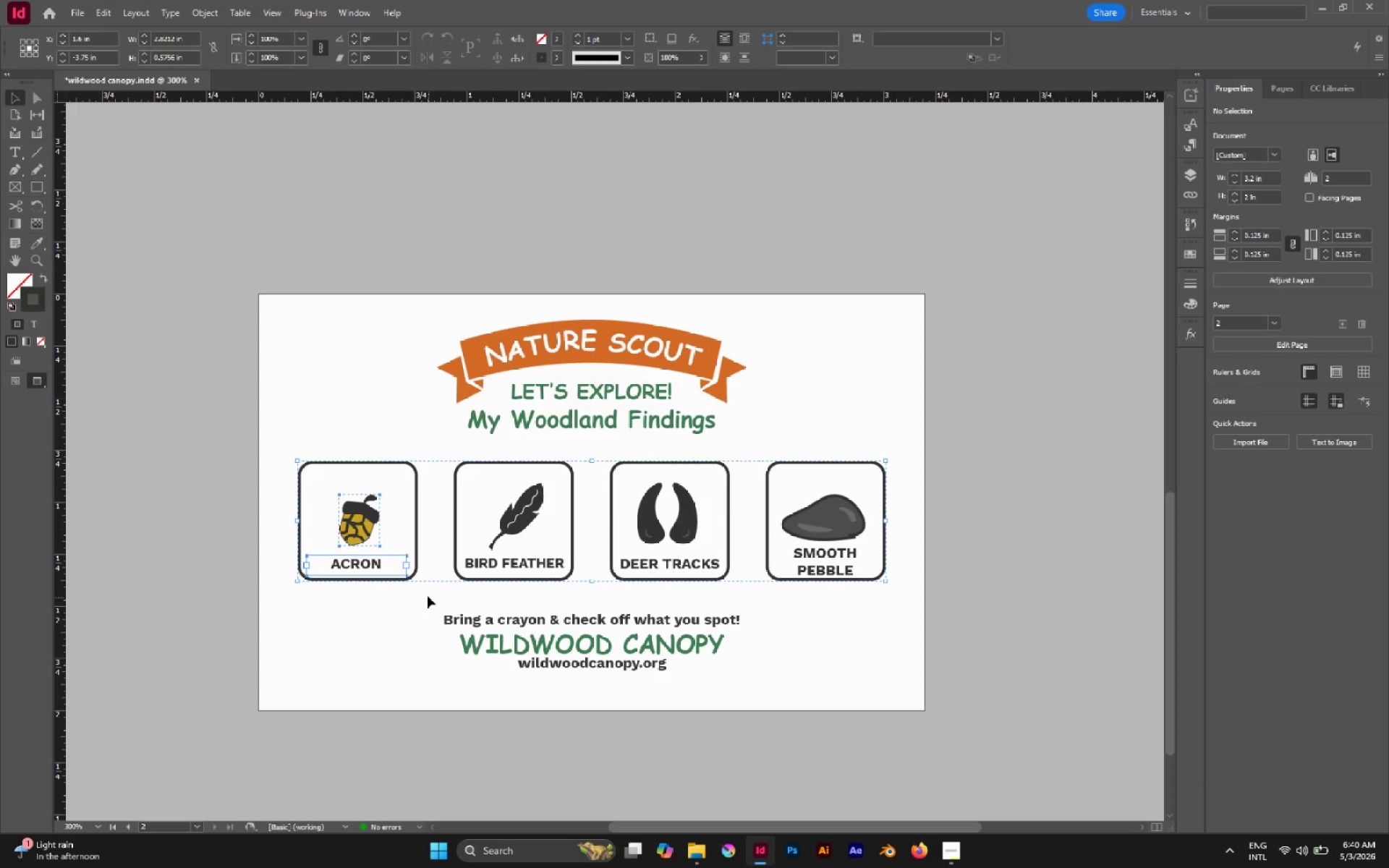 
key(Control+G)
 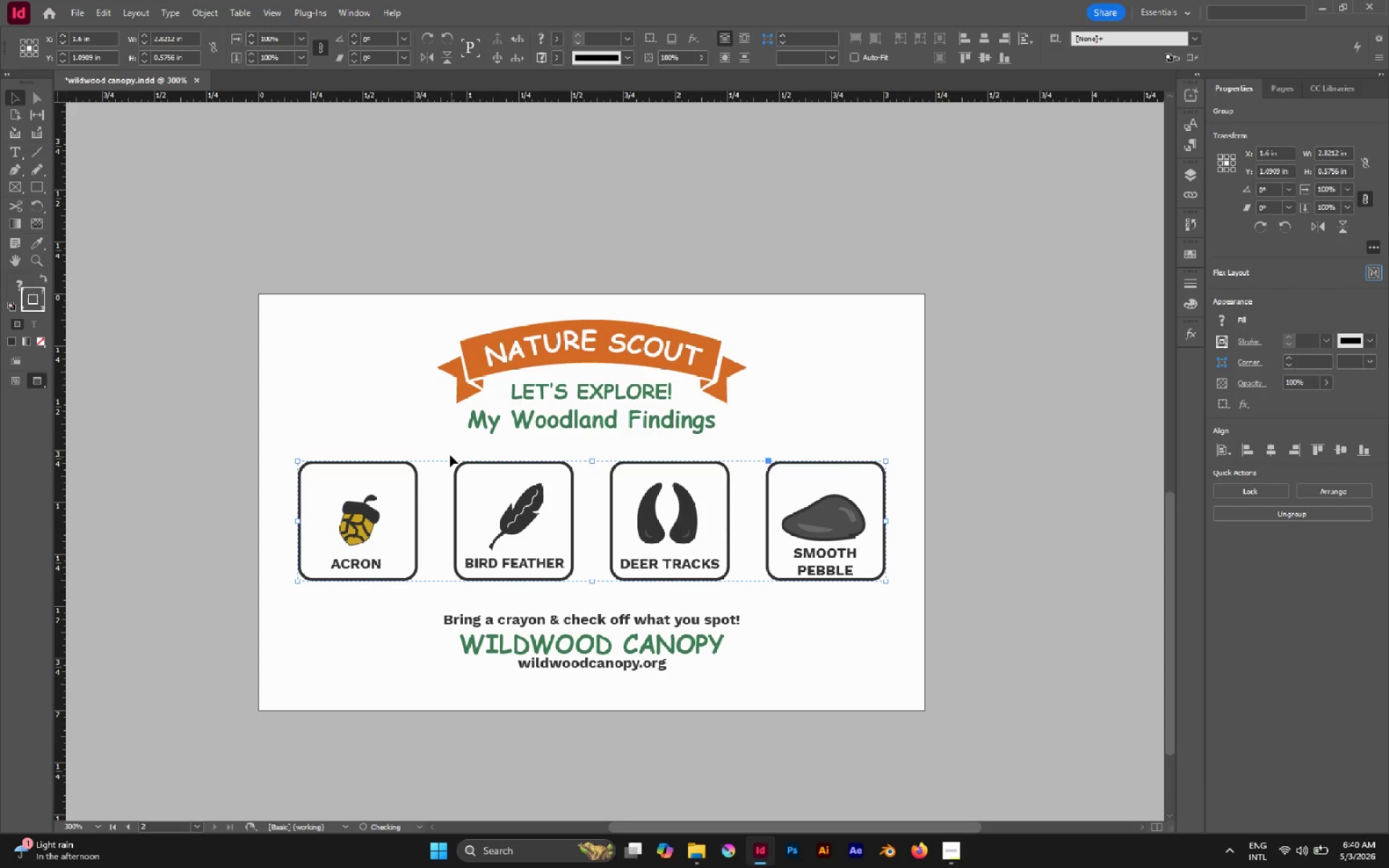 
left_click([435, 445])
 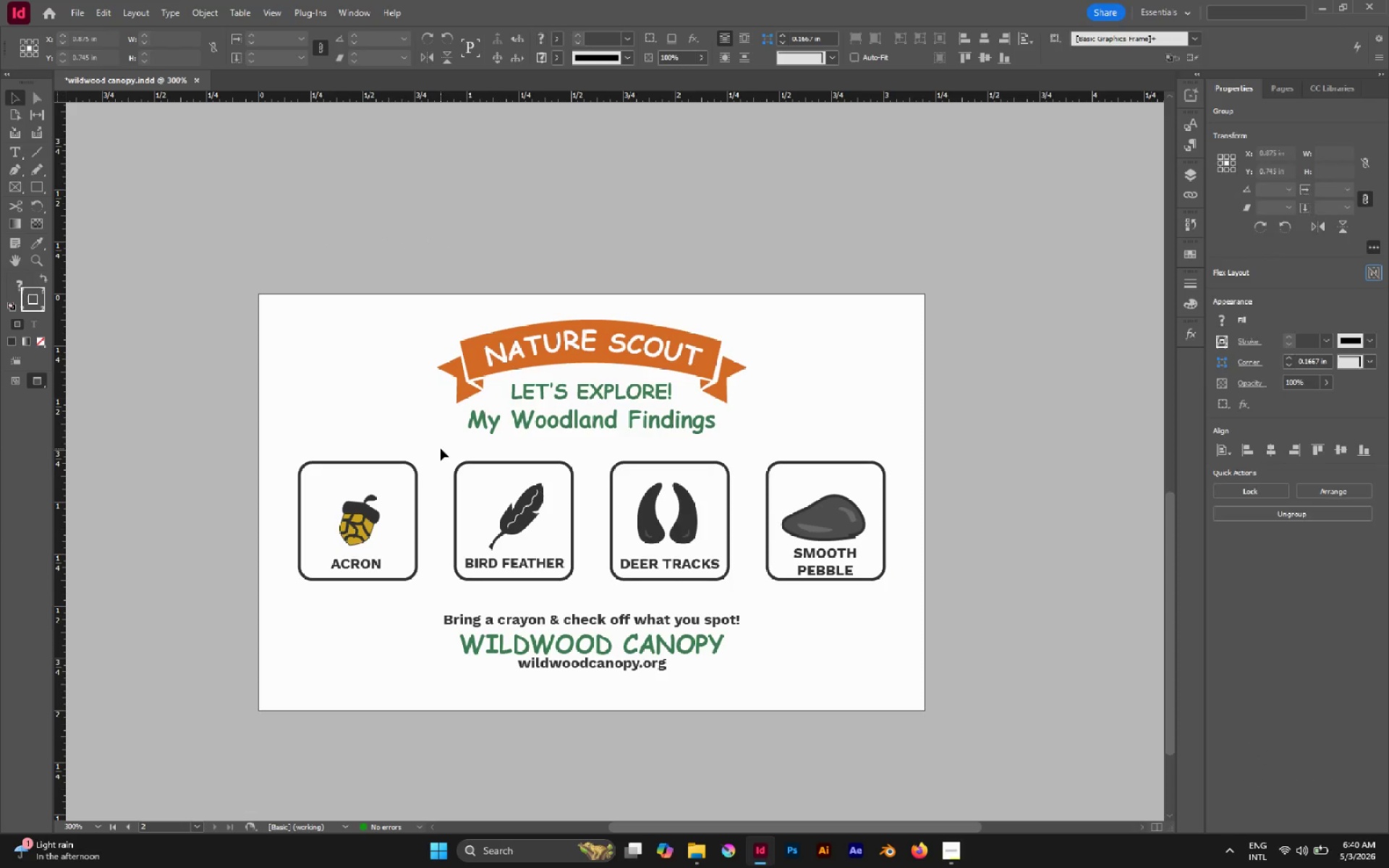 
left_click_drag(start_coordinate=[441, 448], to_coordinate=[589, 591])
 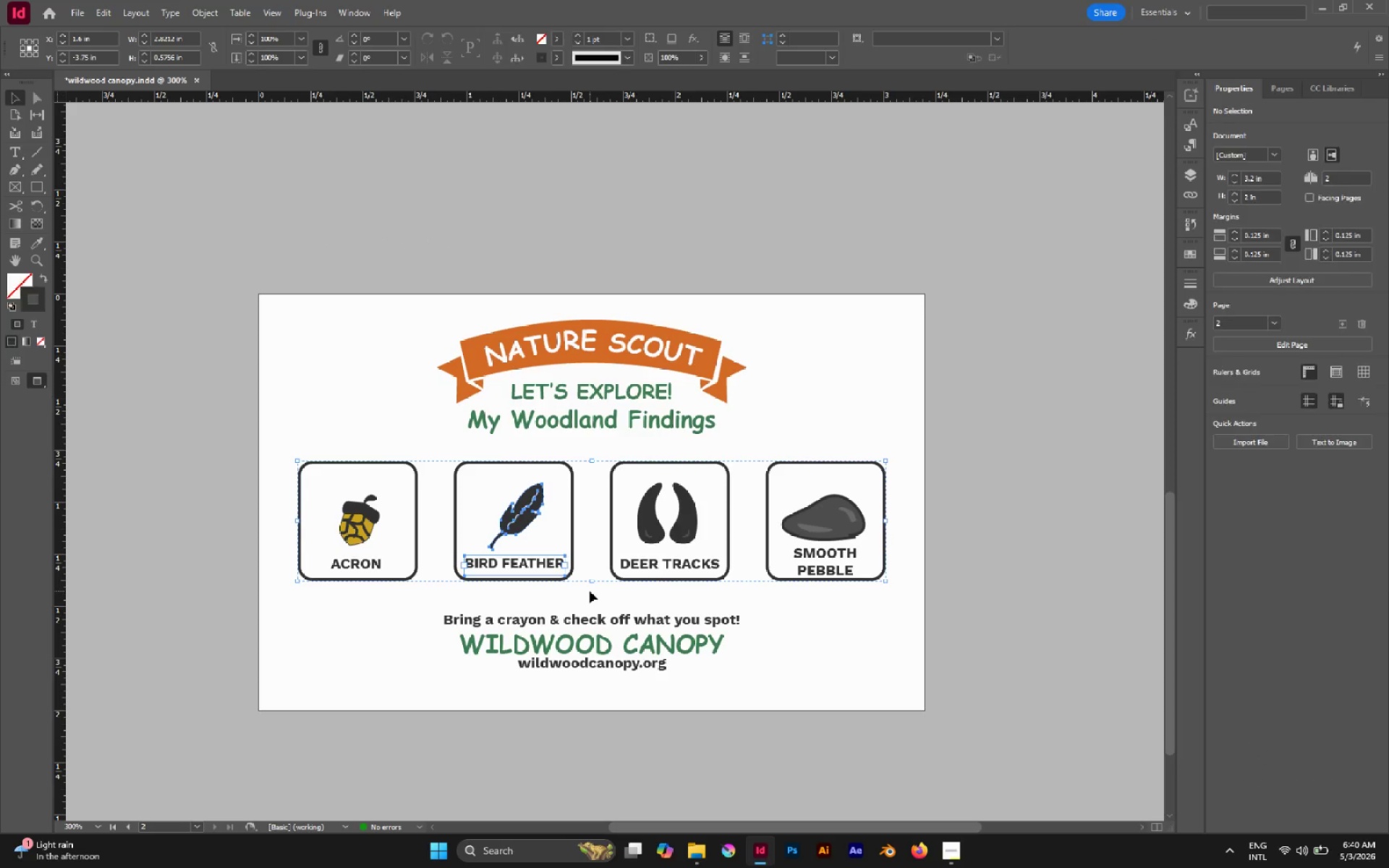 
hold_key(key=ControlLeft, duration=0.55)
 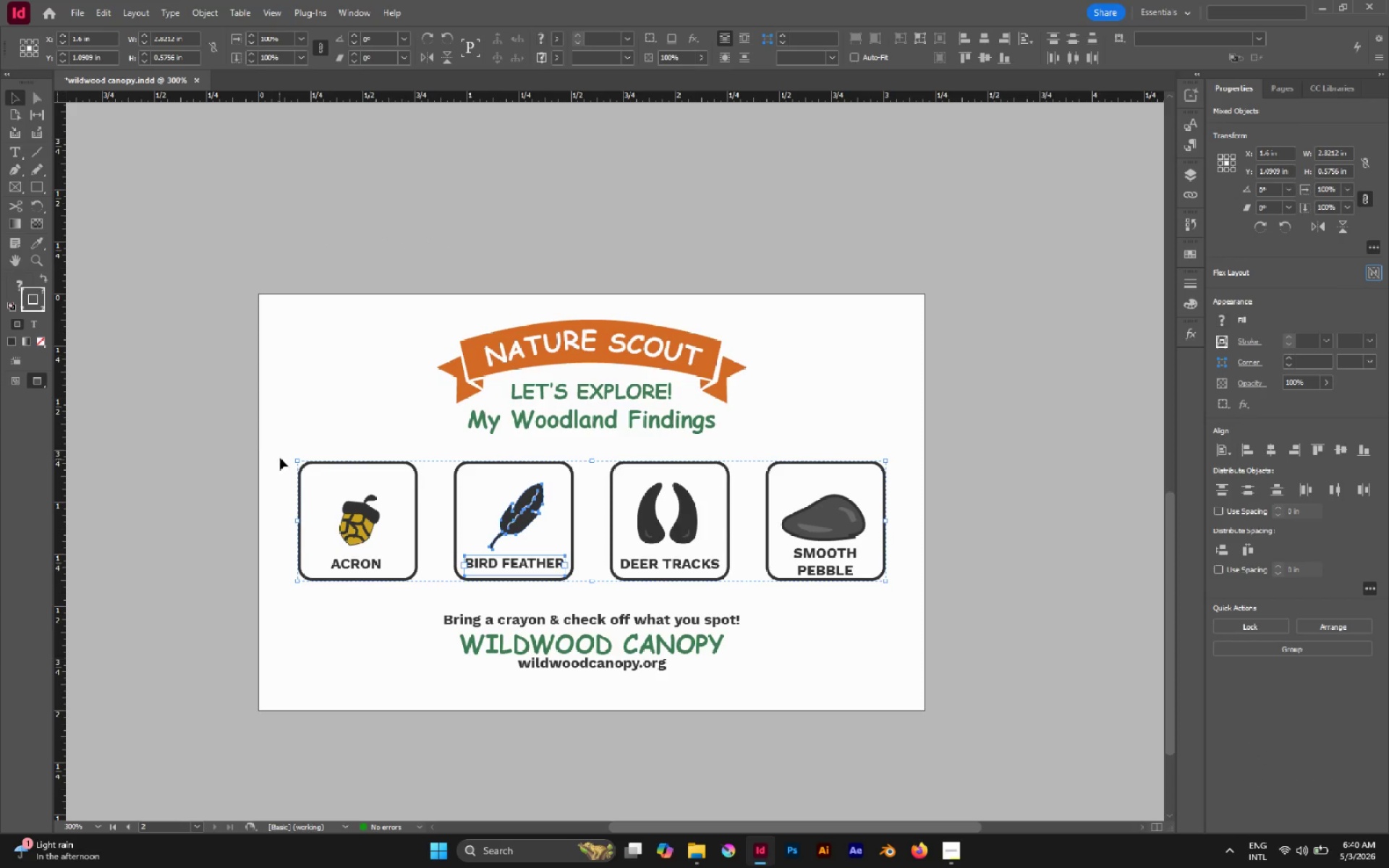 
left_click_drag(start_coordinate=[278, 455], to_coordinate=[969, 585])
 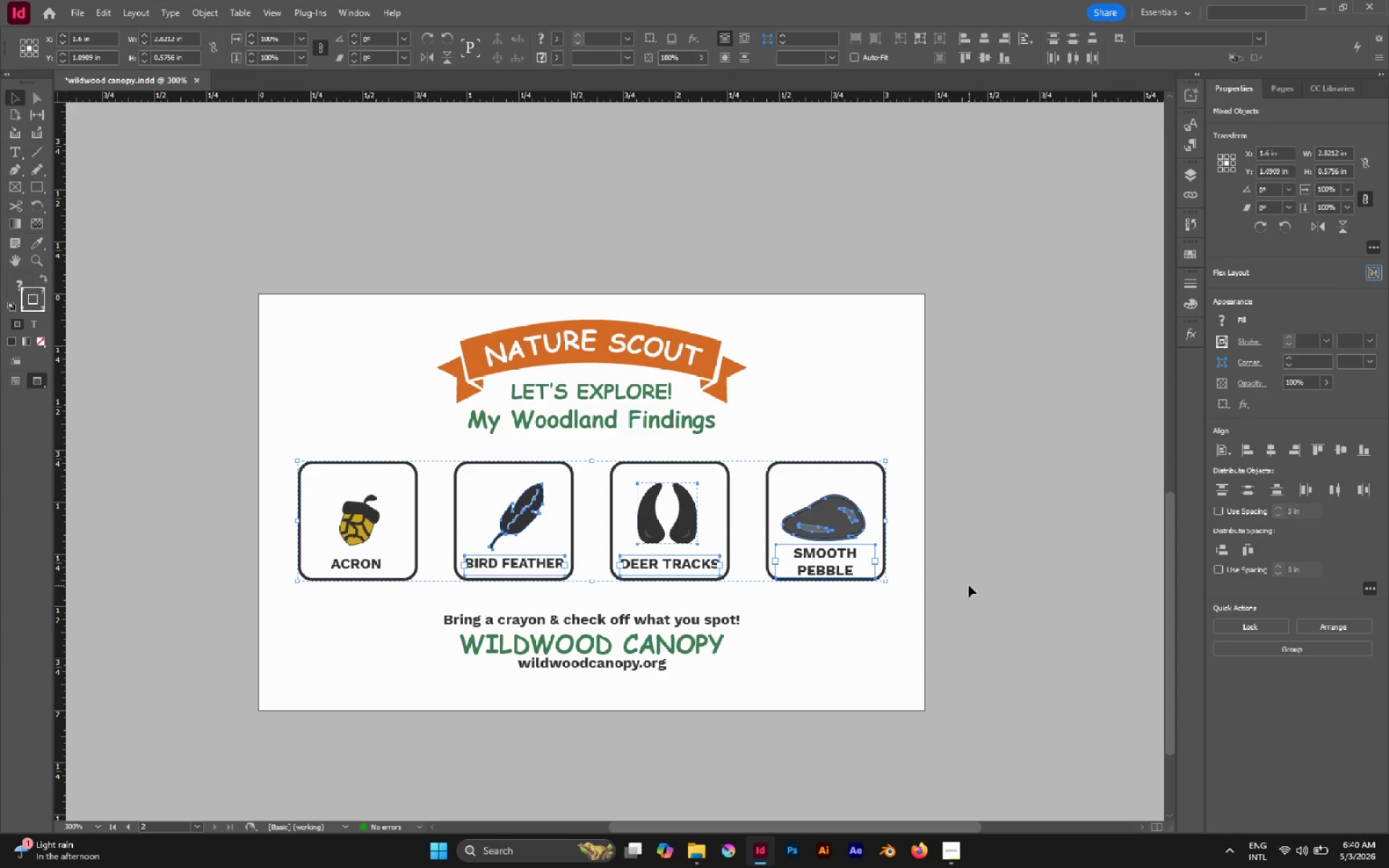 
key(Control+G)
 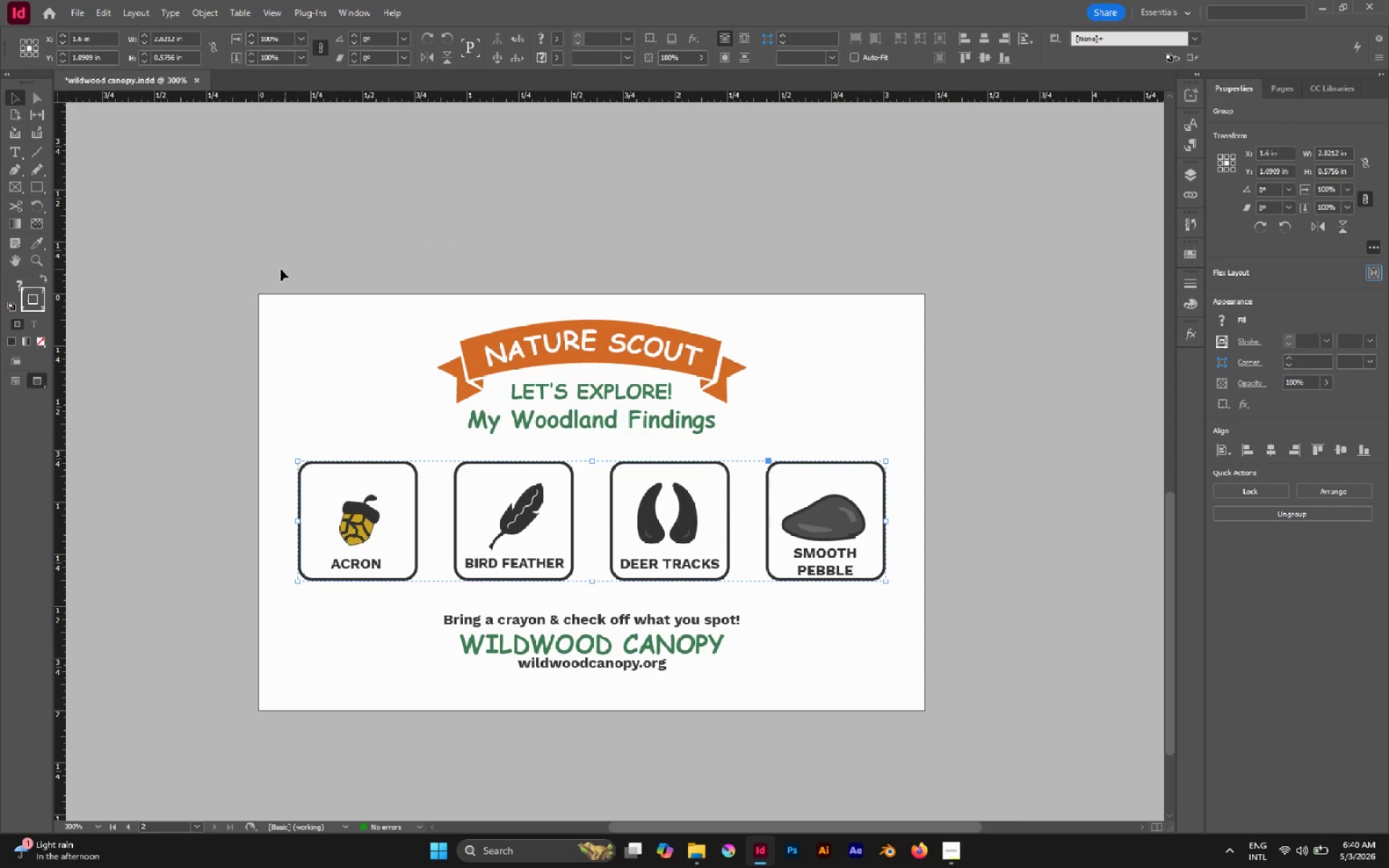 
left_click_drag(start_coordinate=[244, 265], to_coordinate=[884, 537])
 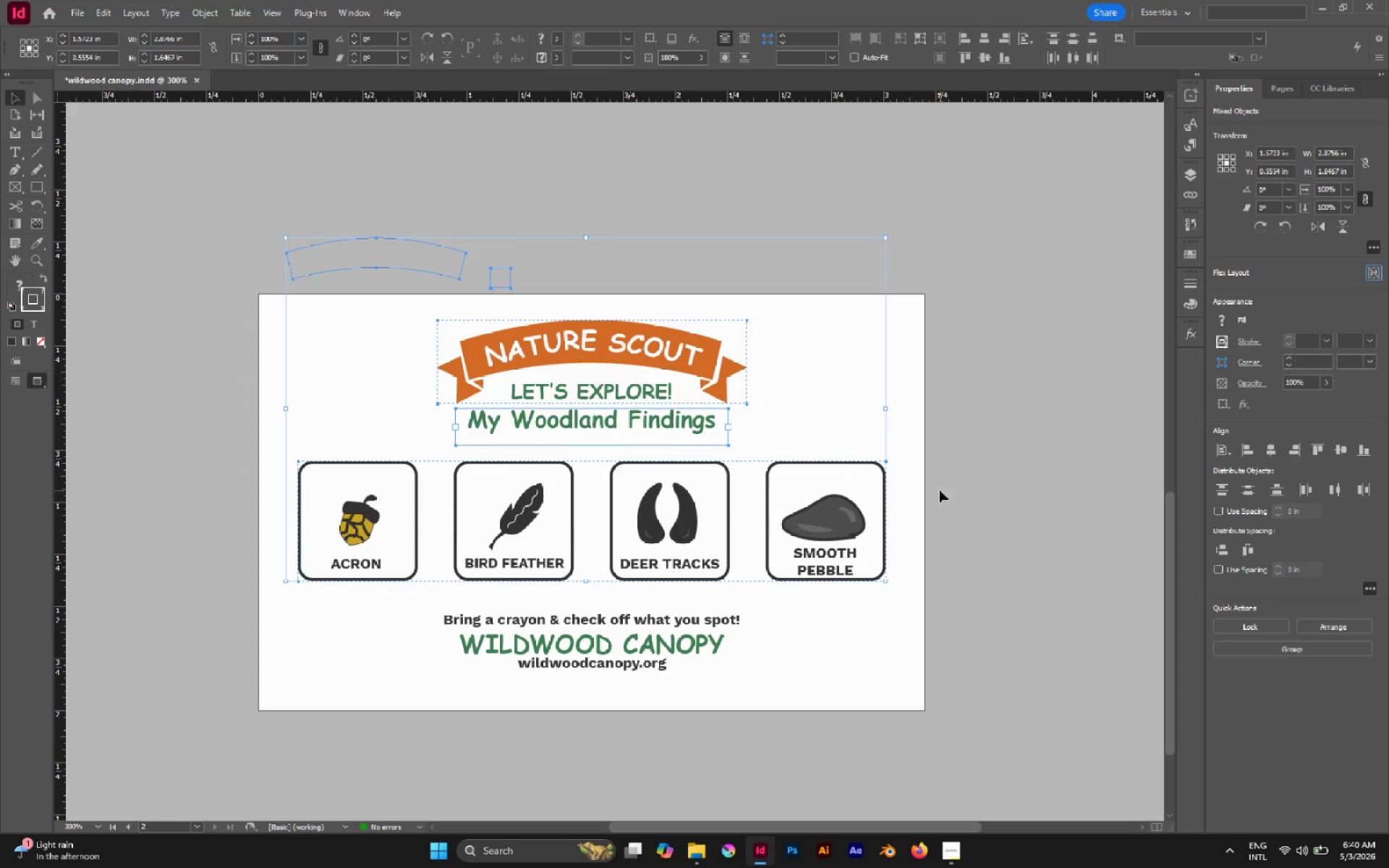 
left_click_drag(start_coordinate=[320, 164], to_coordinate=[556, 289])
 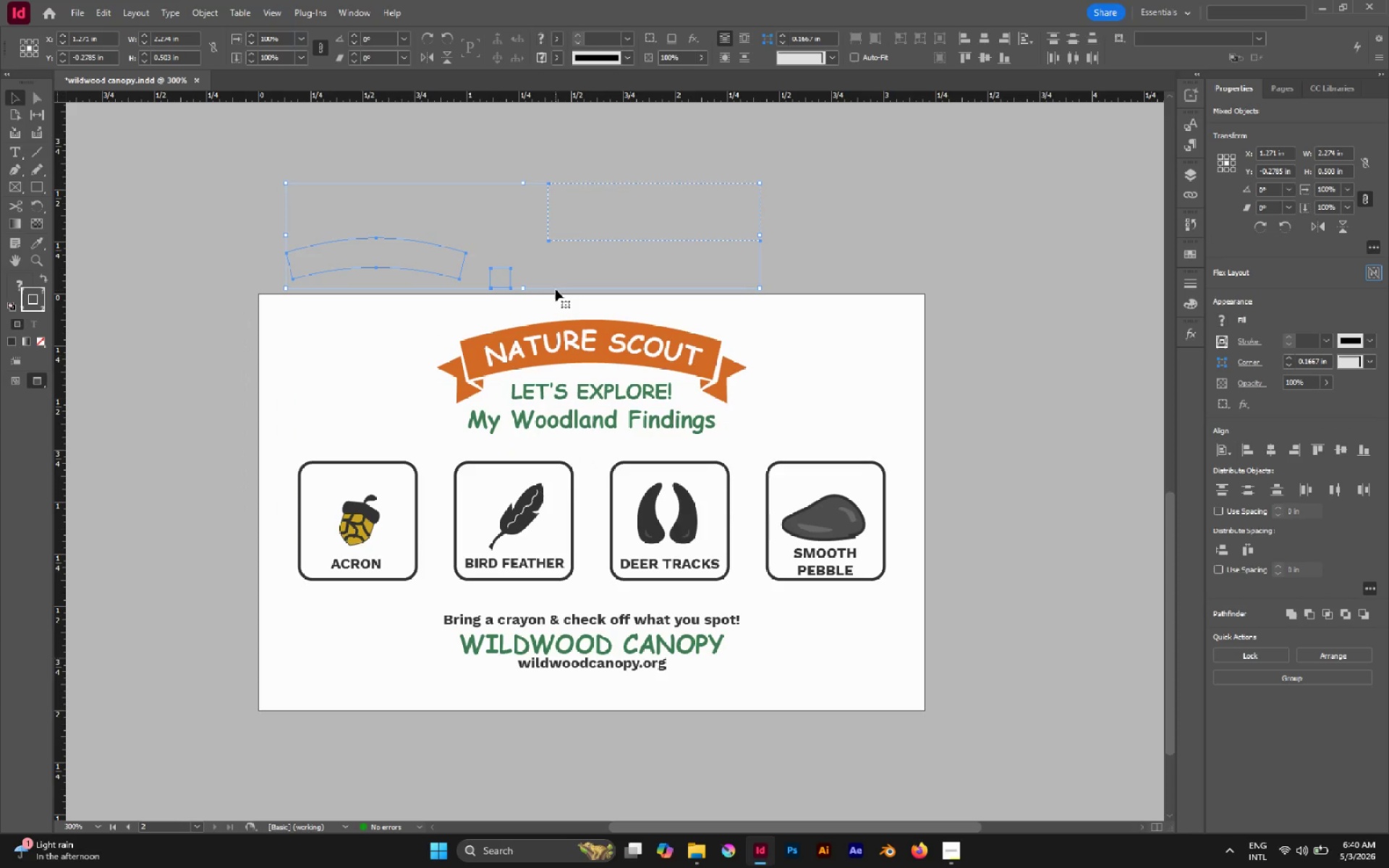 
key(W)
 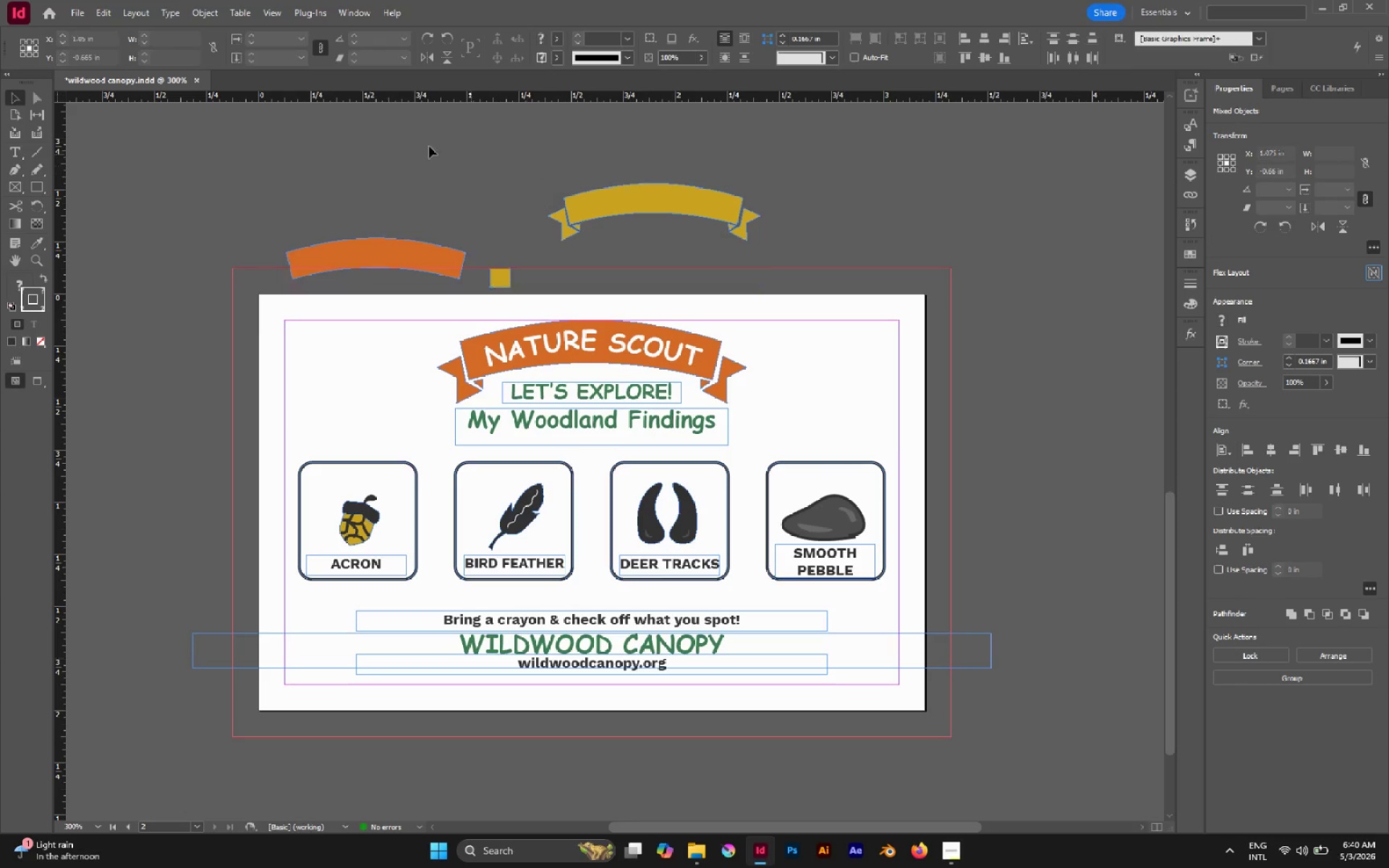 
left_click_drag(start_coordinate=[396, 146], to_coordinate=[670, 273])
 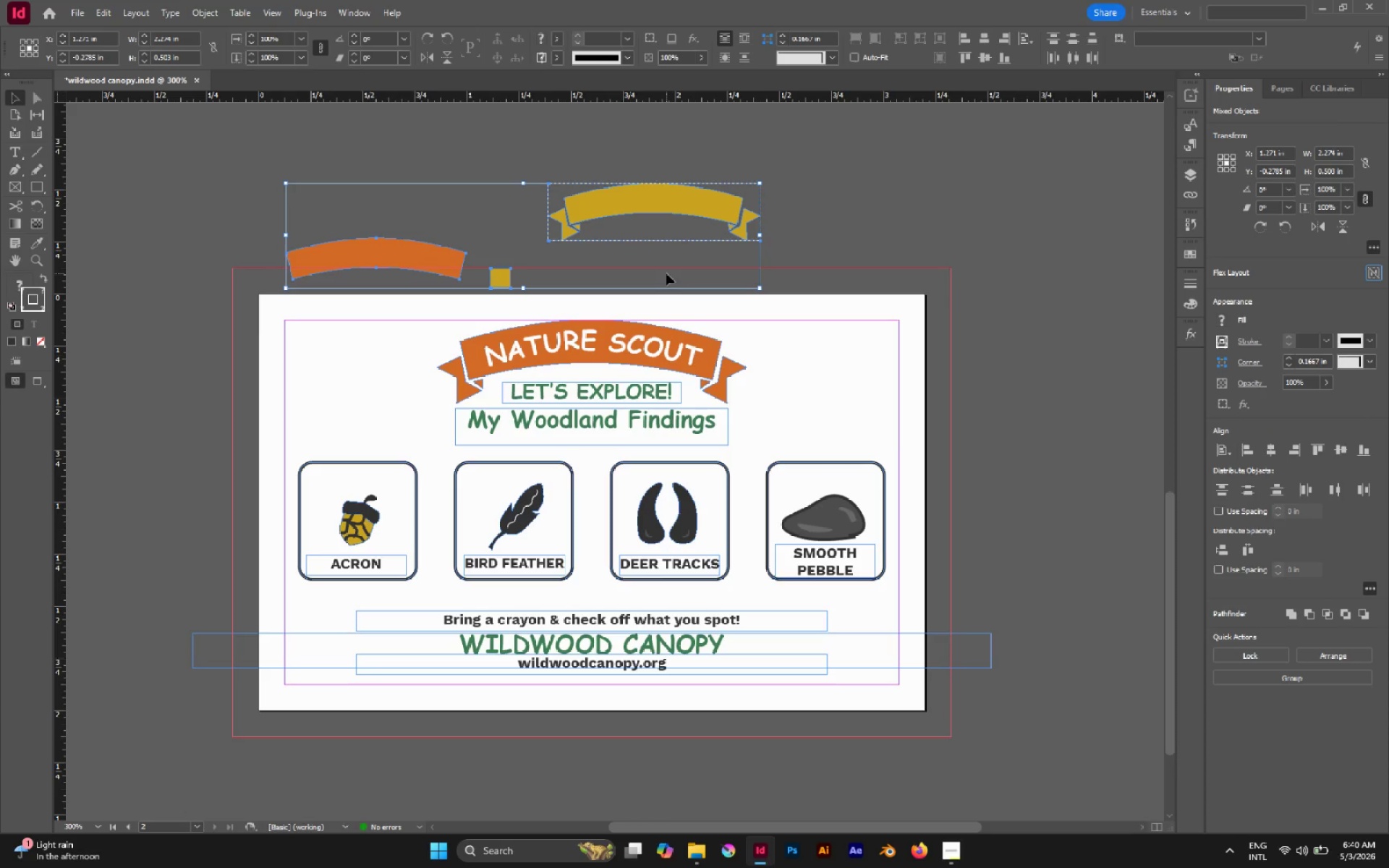 
key(Delete)
 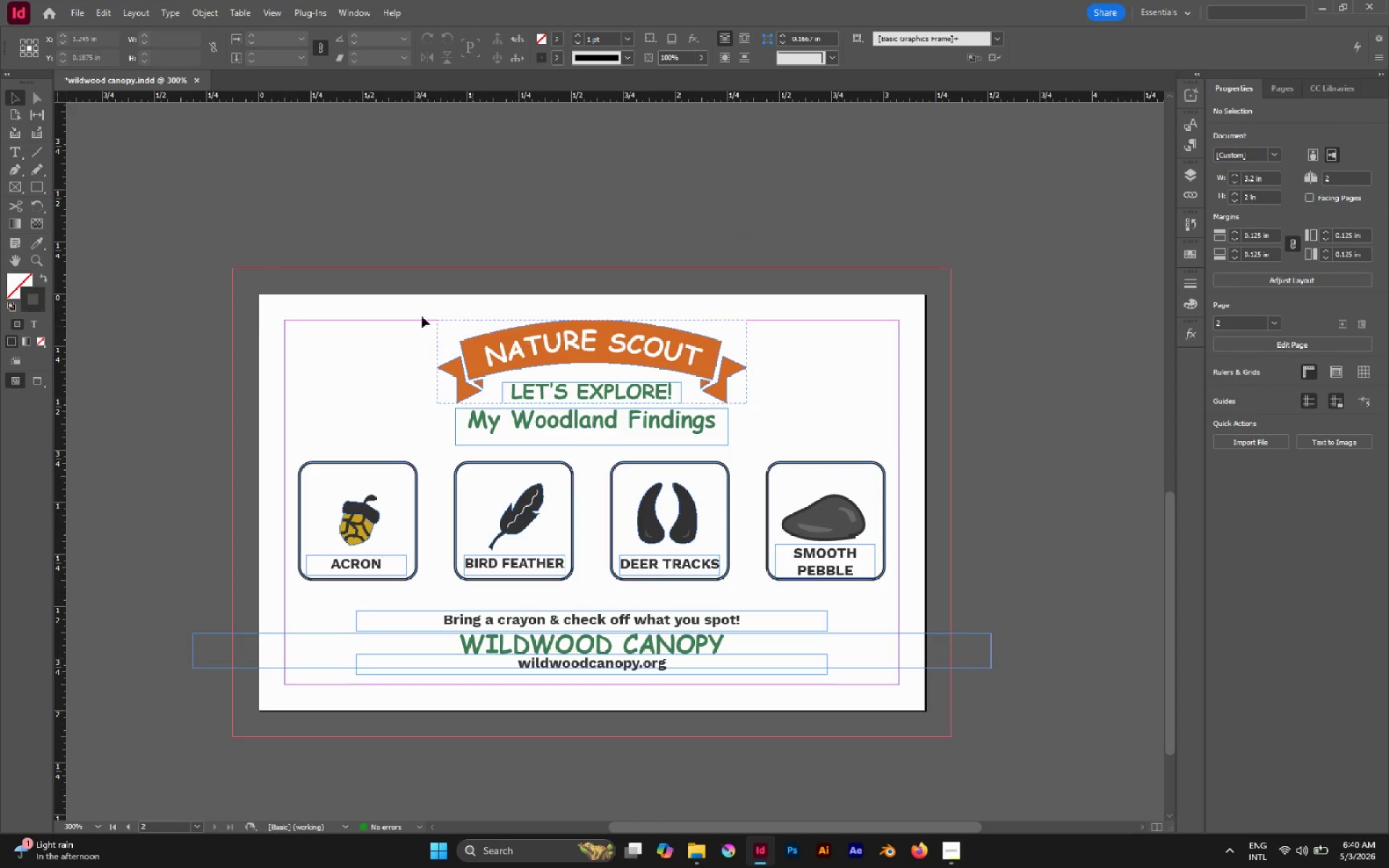 
left_click_drag(start_coordinate=[341, 292], to_coordinate=[919, 576])
 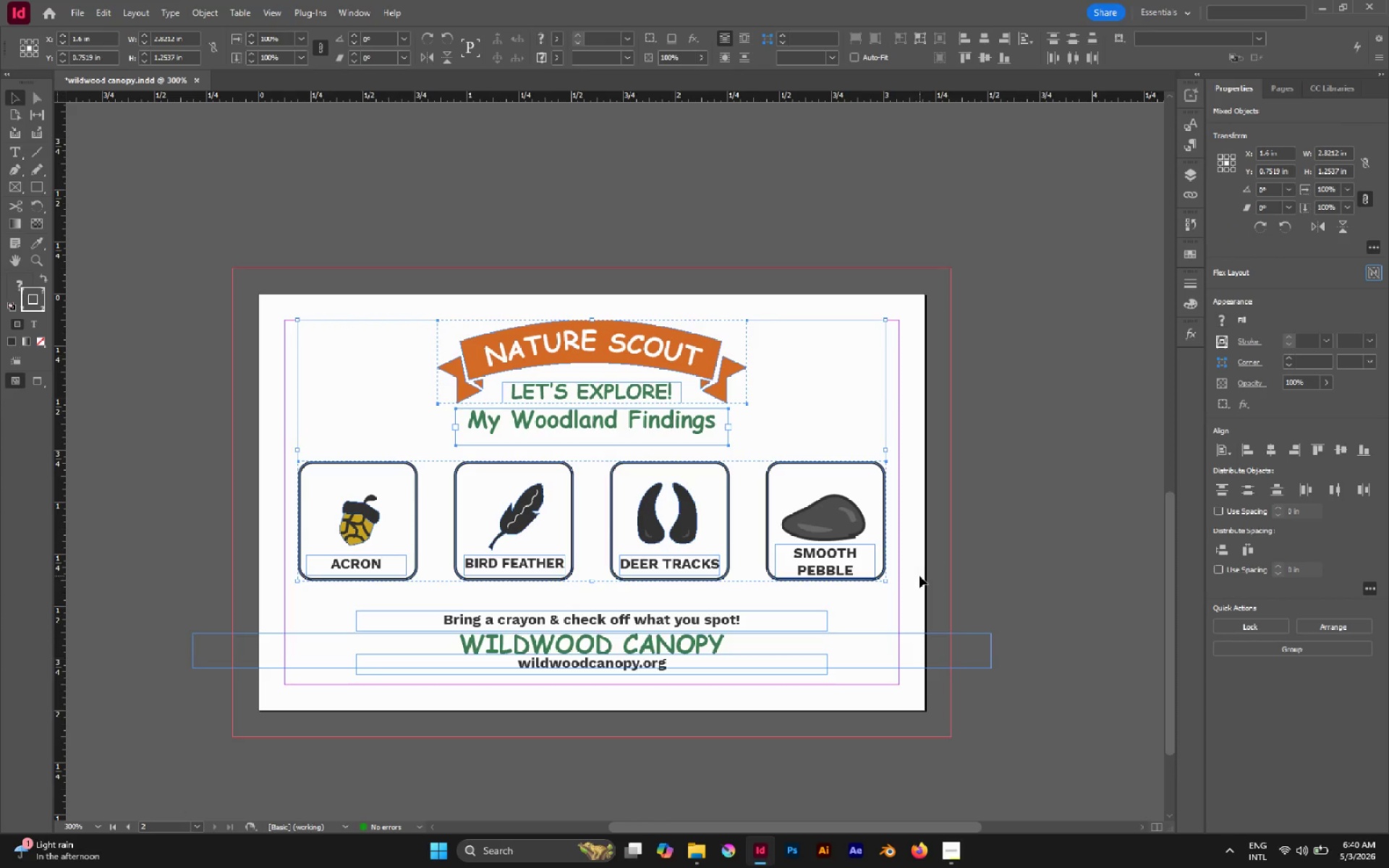 
key(ArrowDown)
 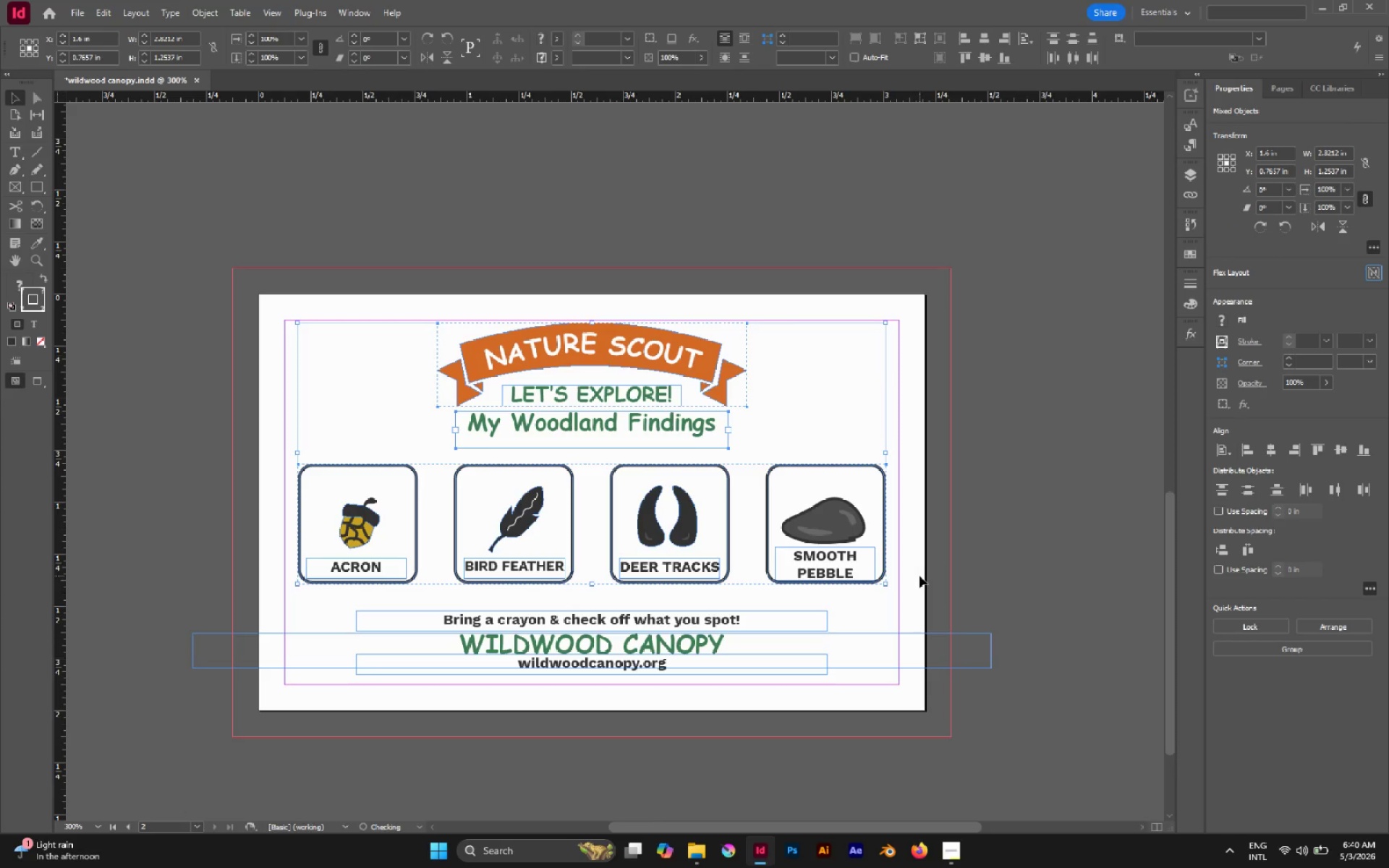 
key(ArrowDown)
 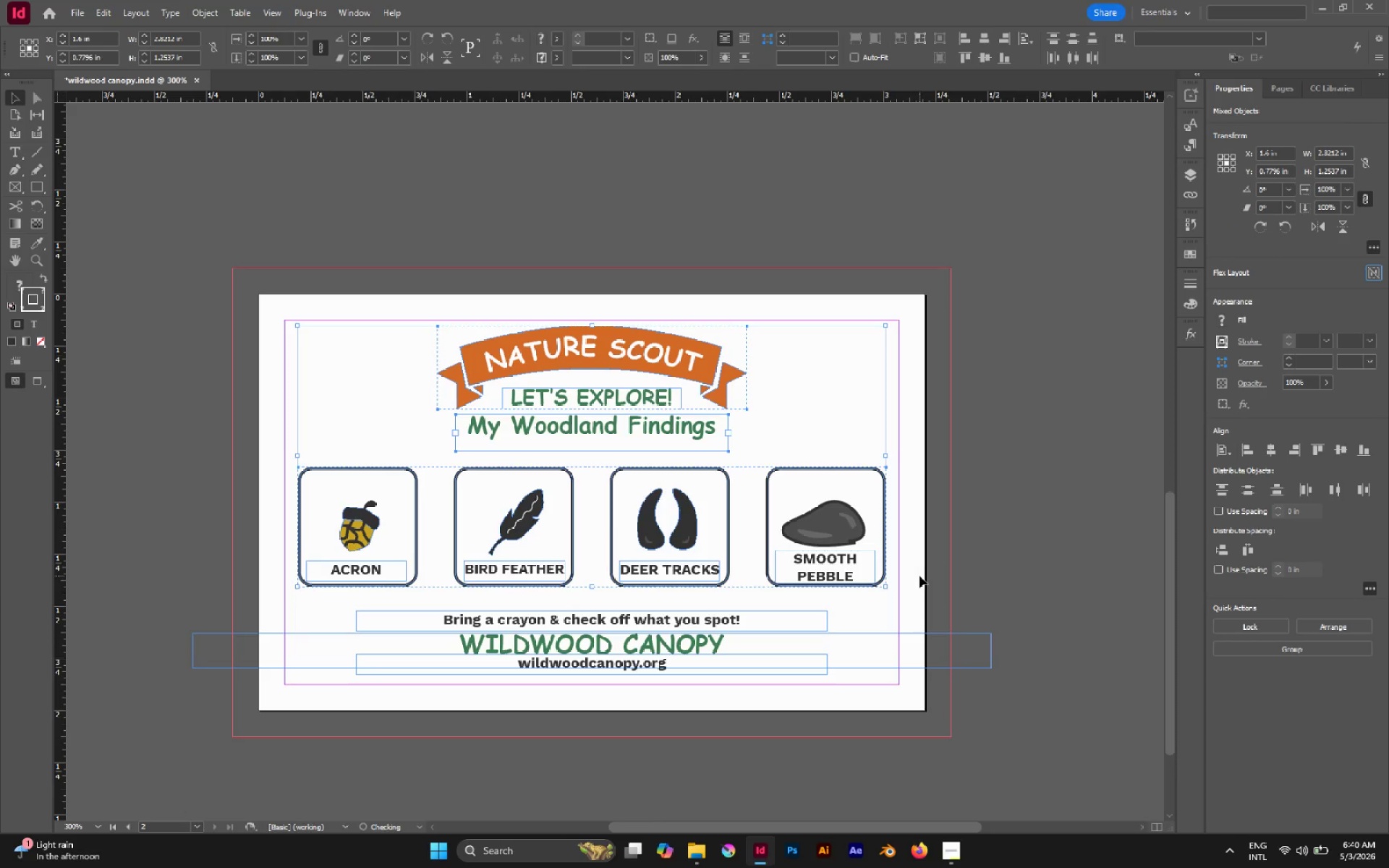 
key(ArrowDown)
 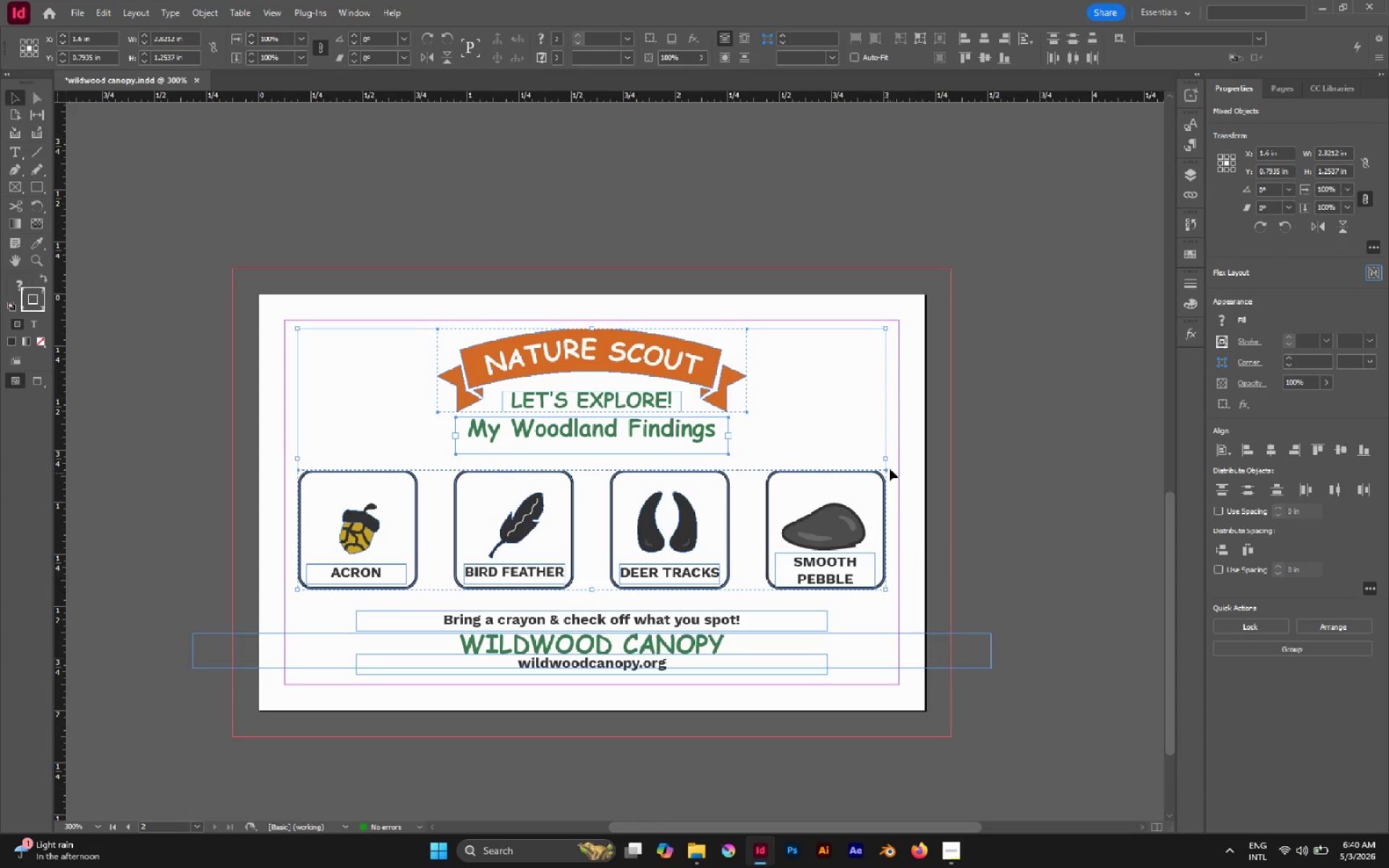 
left_click([829, 415])
 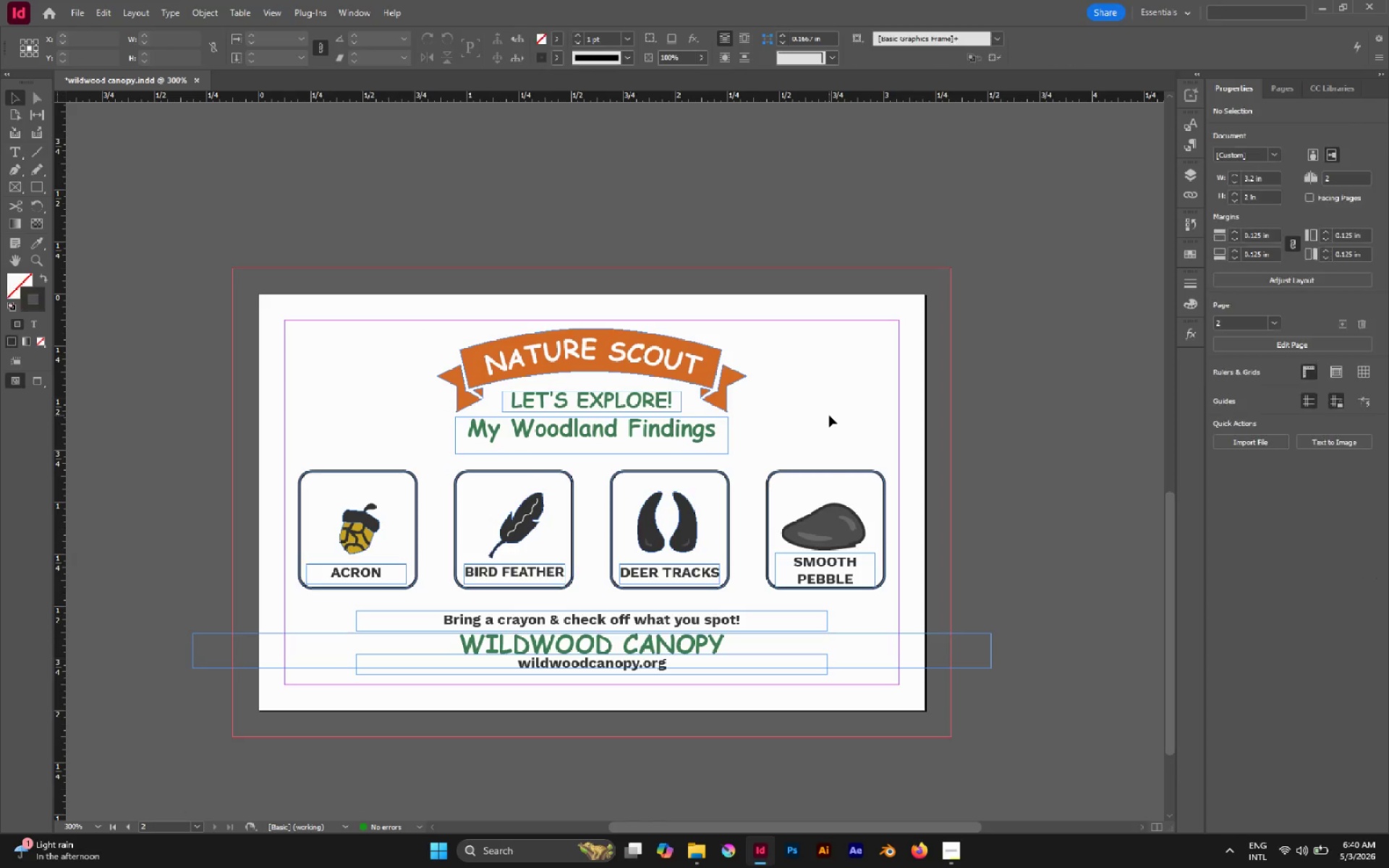 
type(wx)
 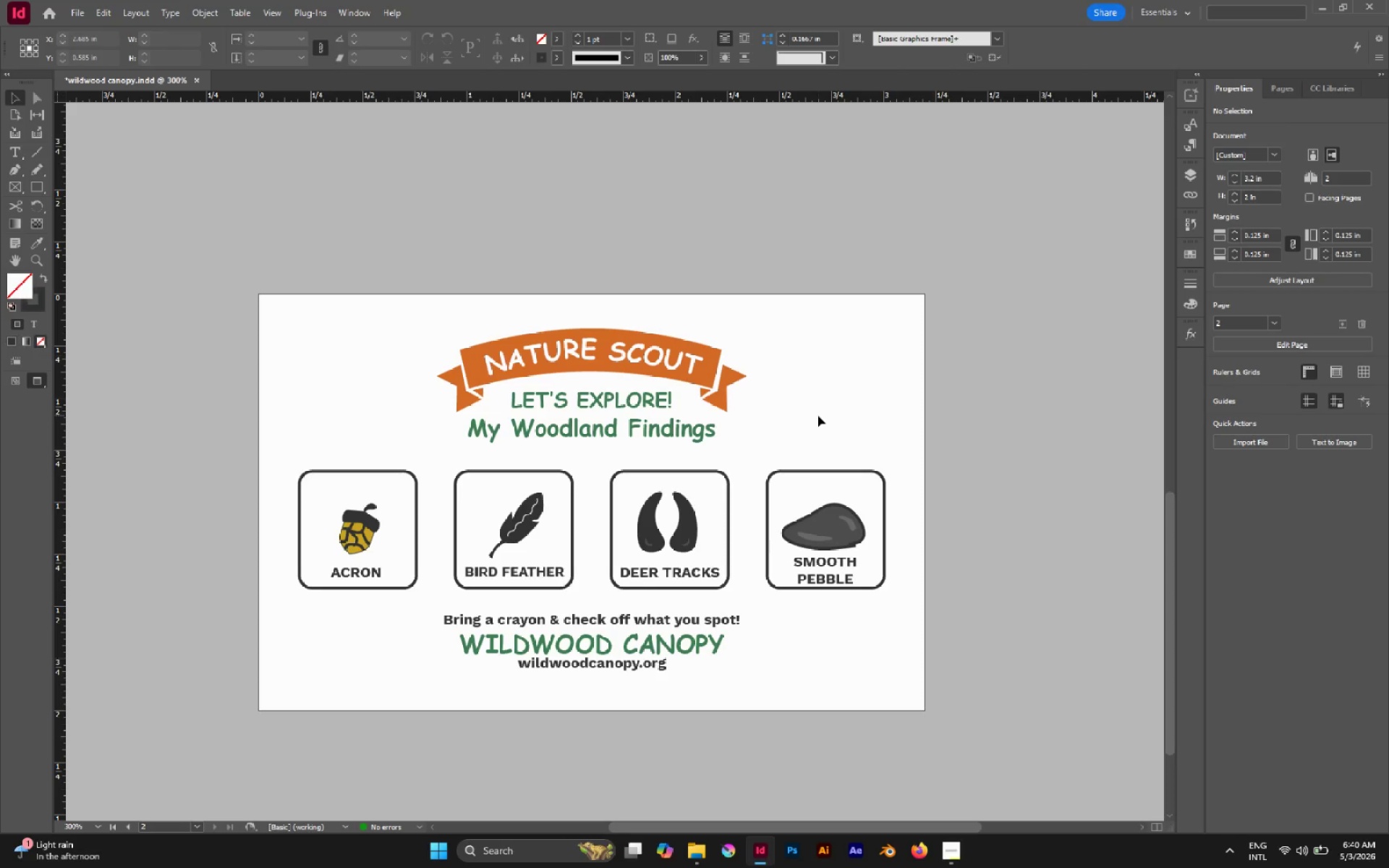 
hold_key(key=AltLeft, duration=0.52)
scroll: coordinate [817, 419], scroll_direction: down, amount: 3.0
 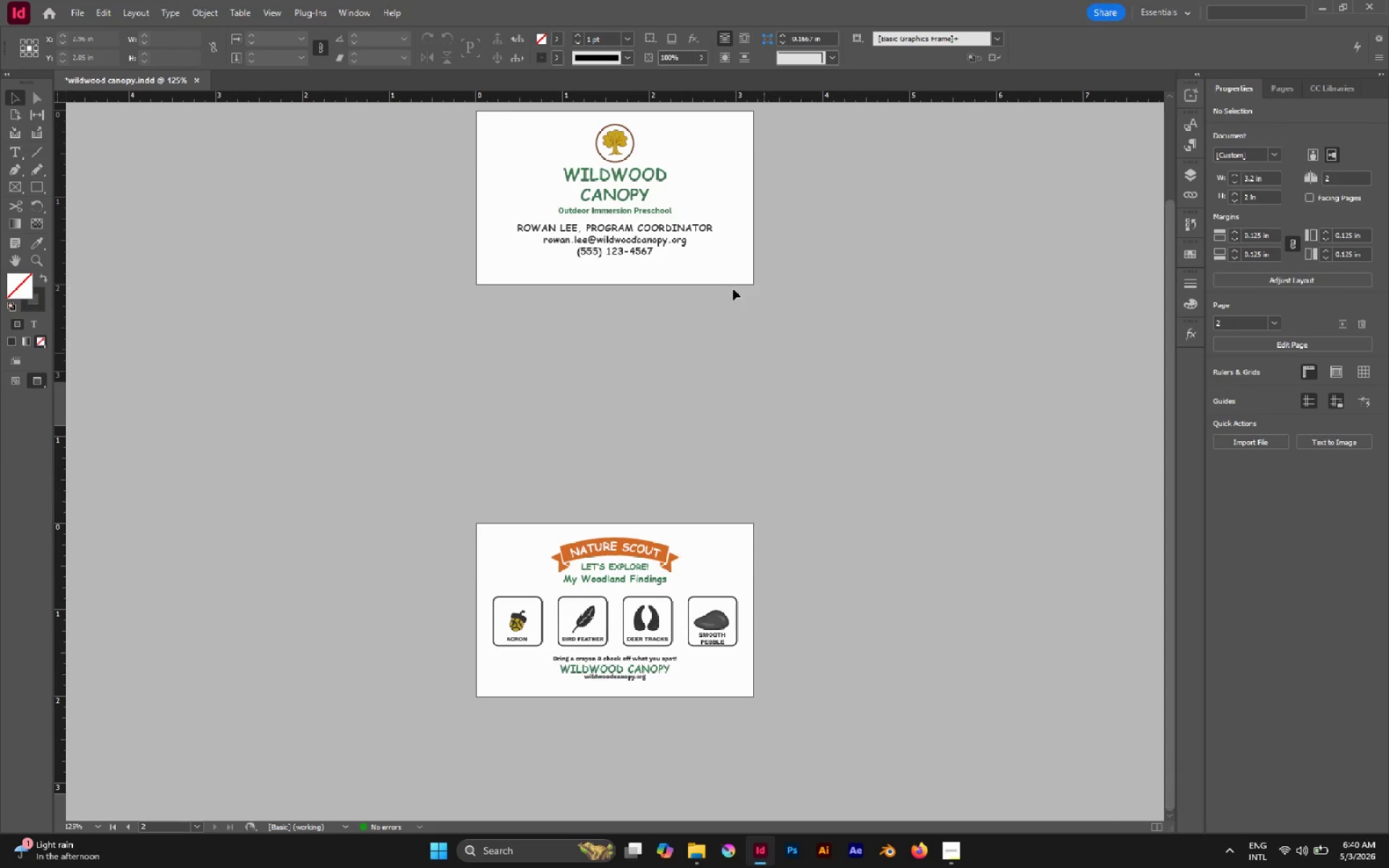 
scroll: coordinate [714, 256], scroll_direction: up, amount: 3.0
 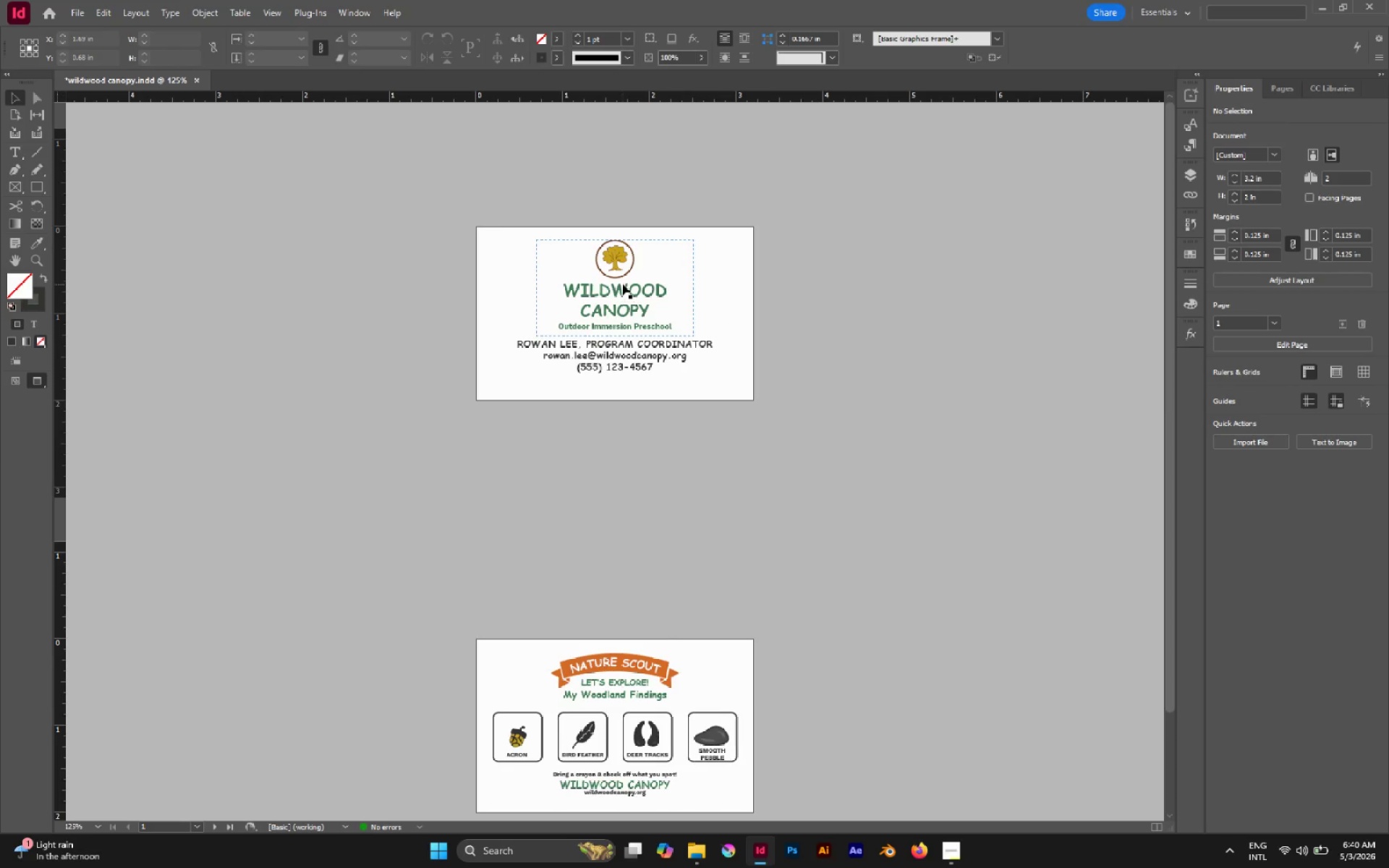 
hold_key(key=AltLeft, duration=0.67)
scroll: coordinate [617, 278], scroll_direction: up, amount: 2.0
 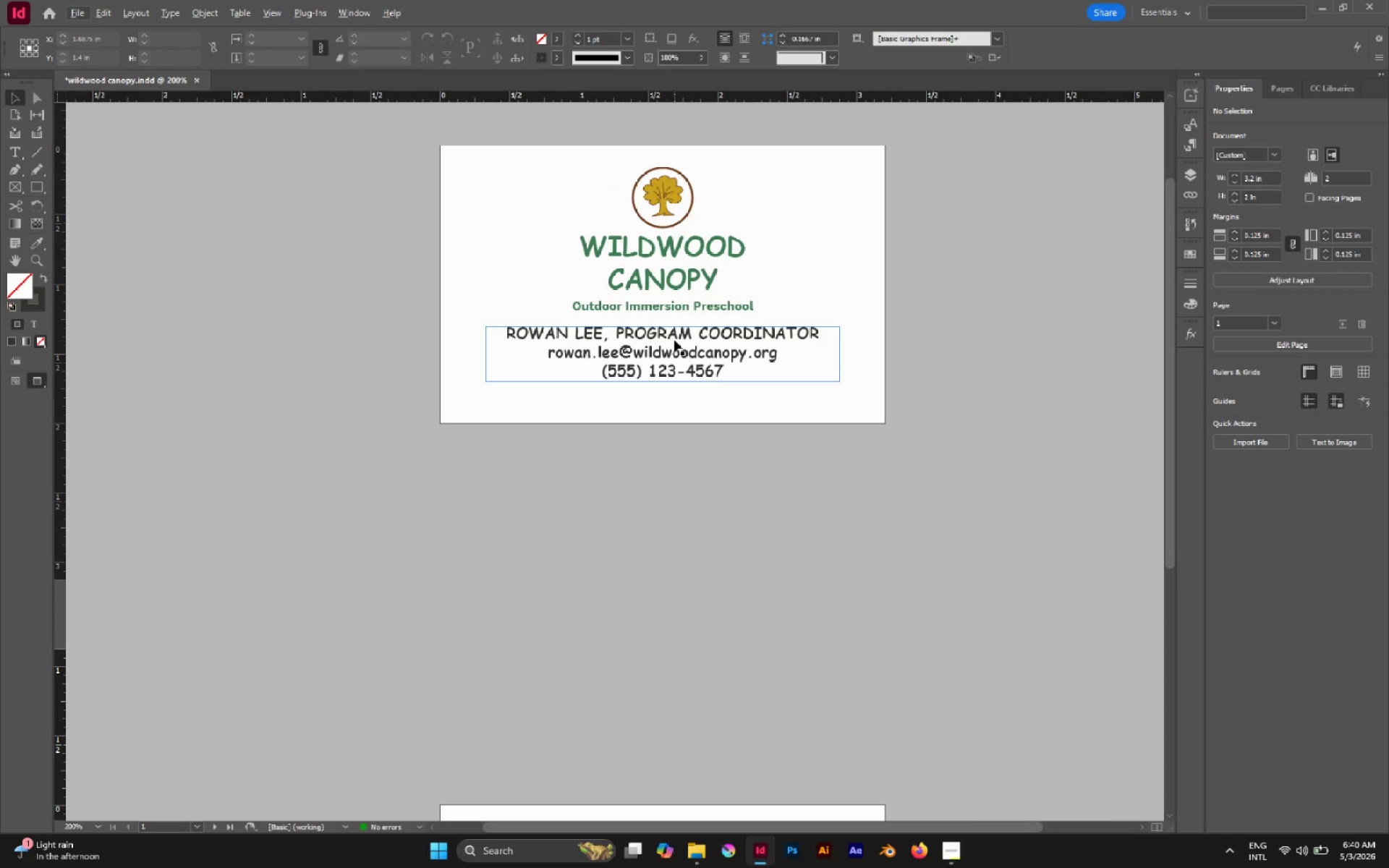 
left_click([674, 340])
 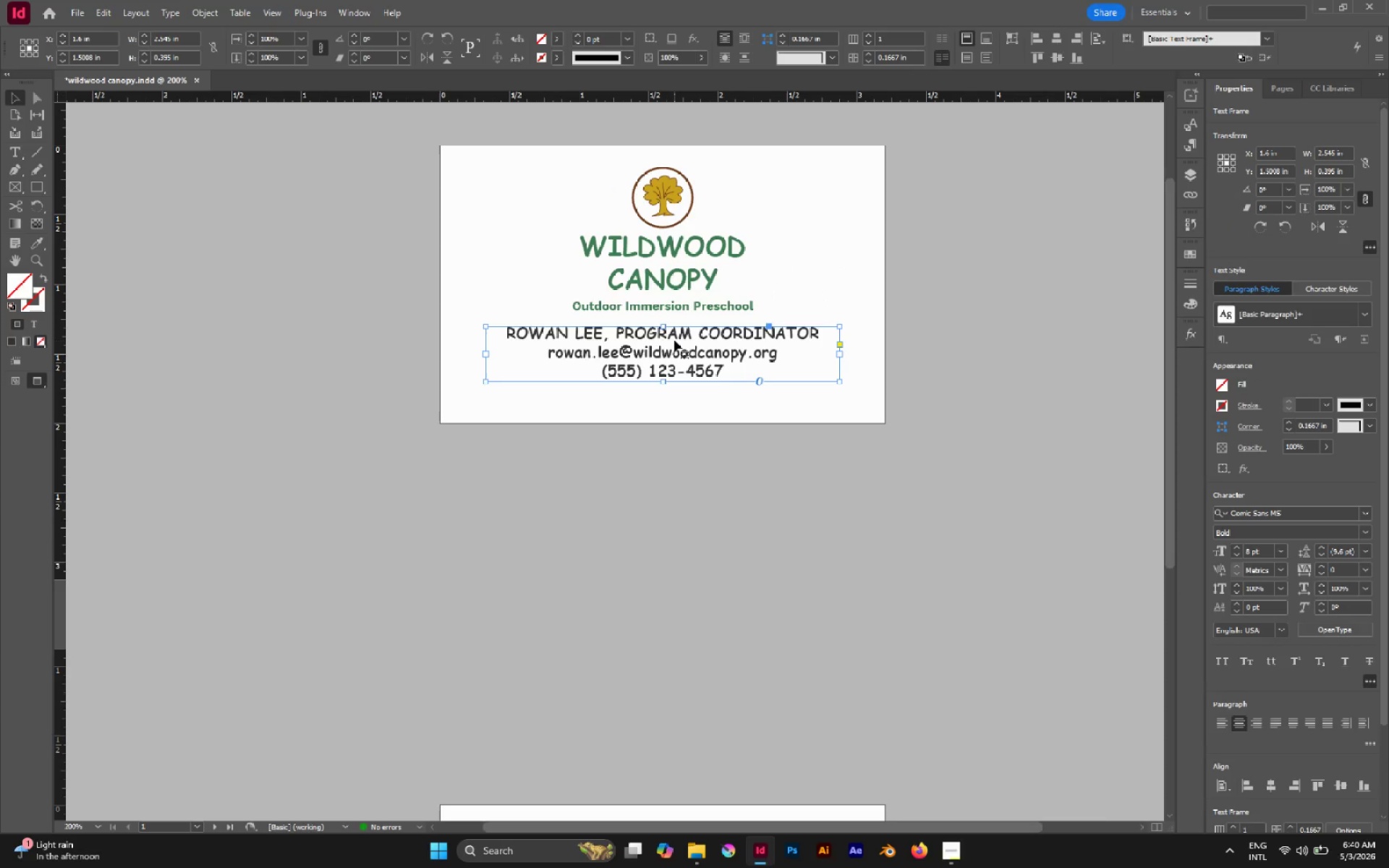 
key(ArrowDown)
 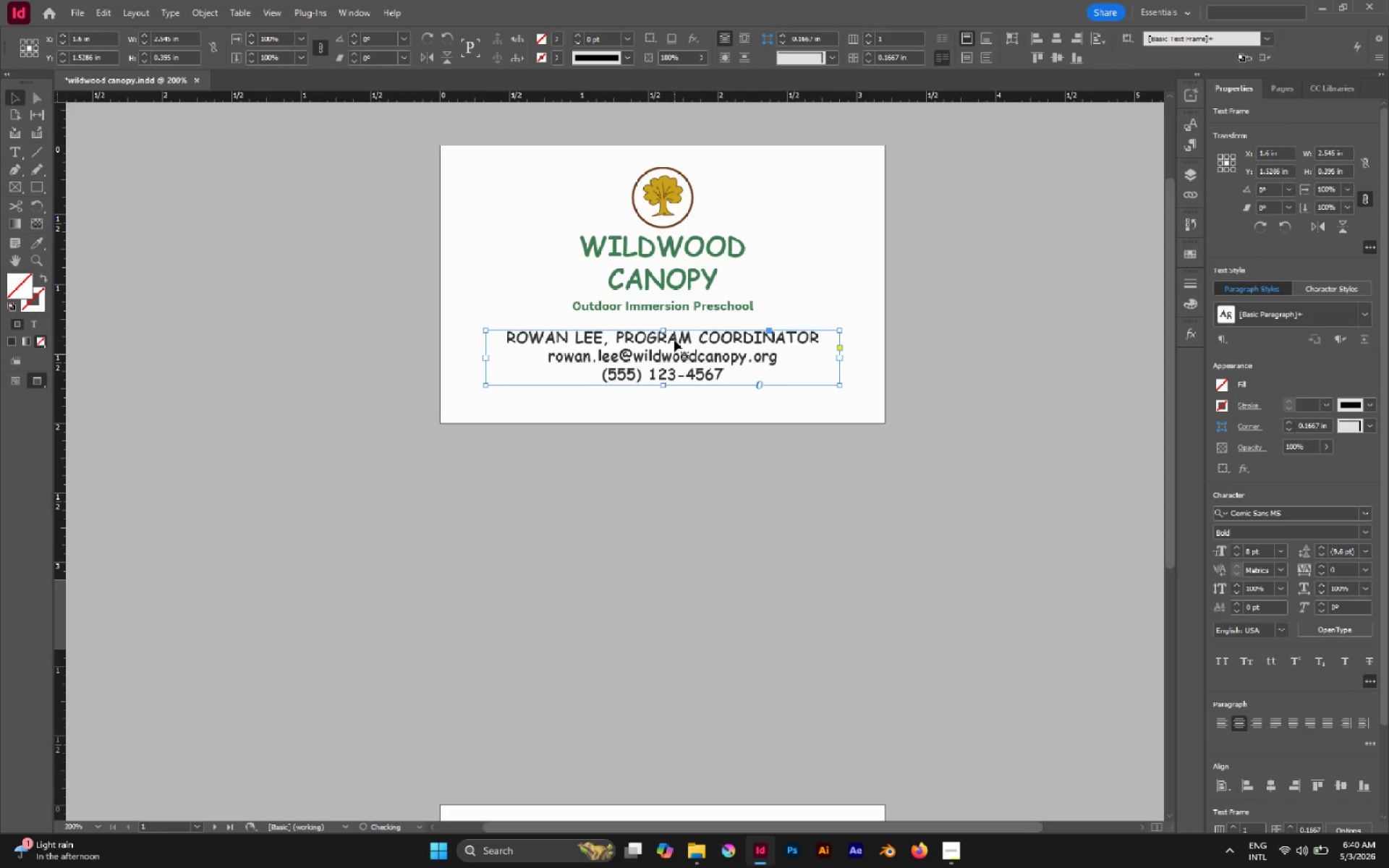 
key(ArrowDown)
 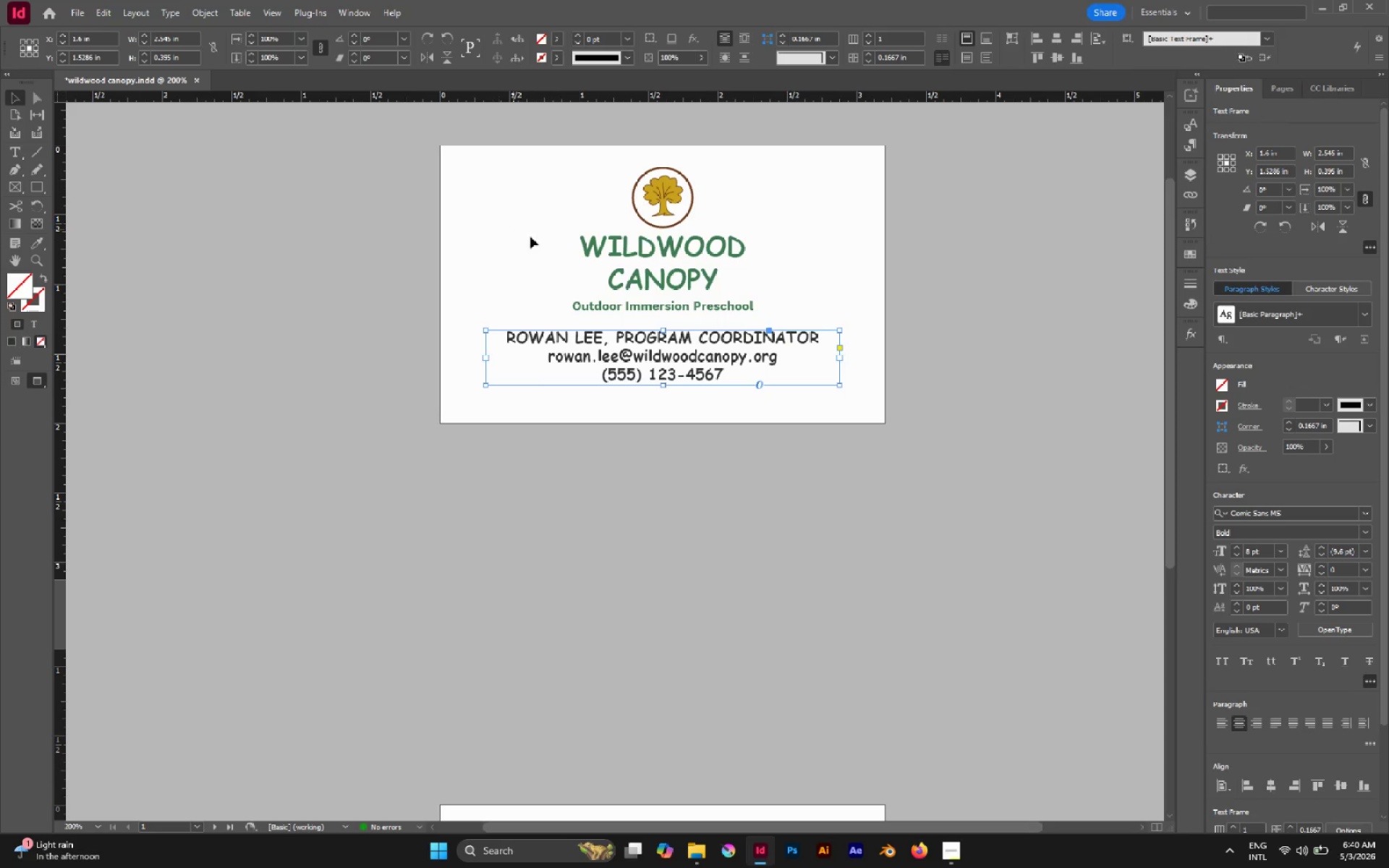 
left_click([618, 250])
 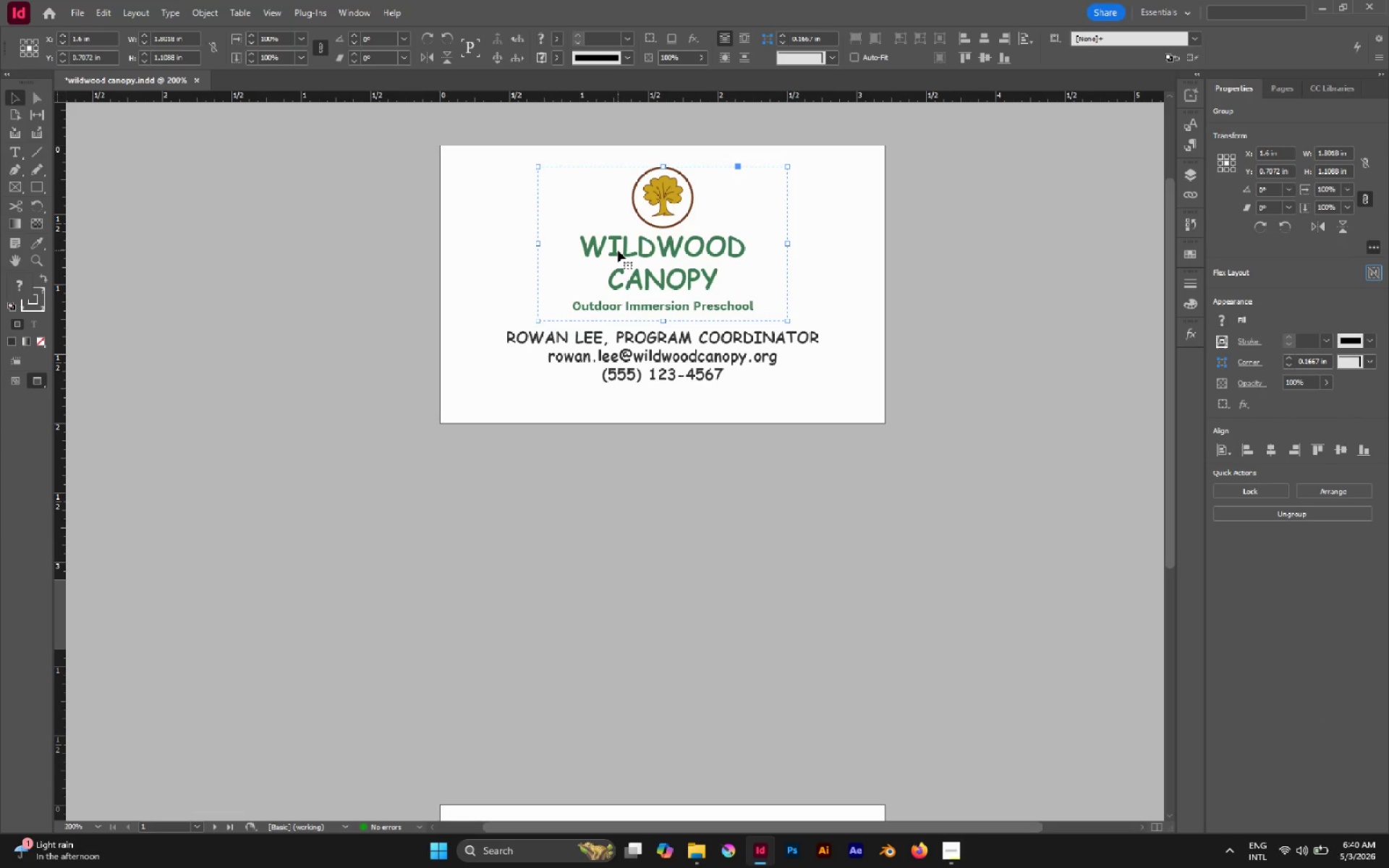 
key(ArrowDown)
 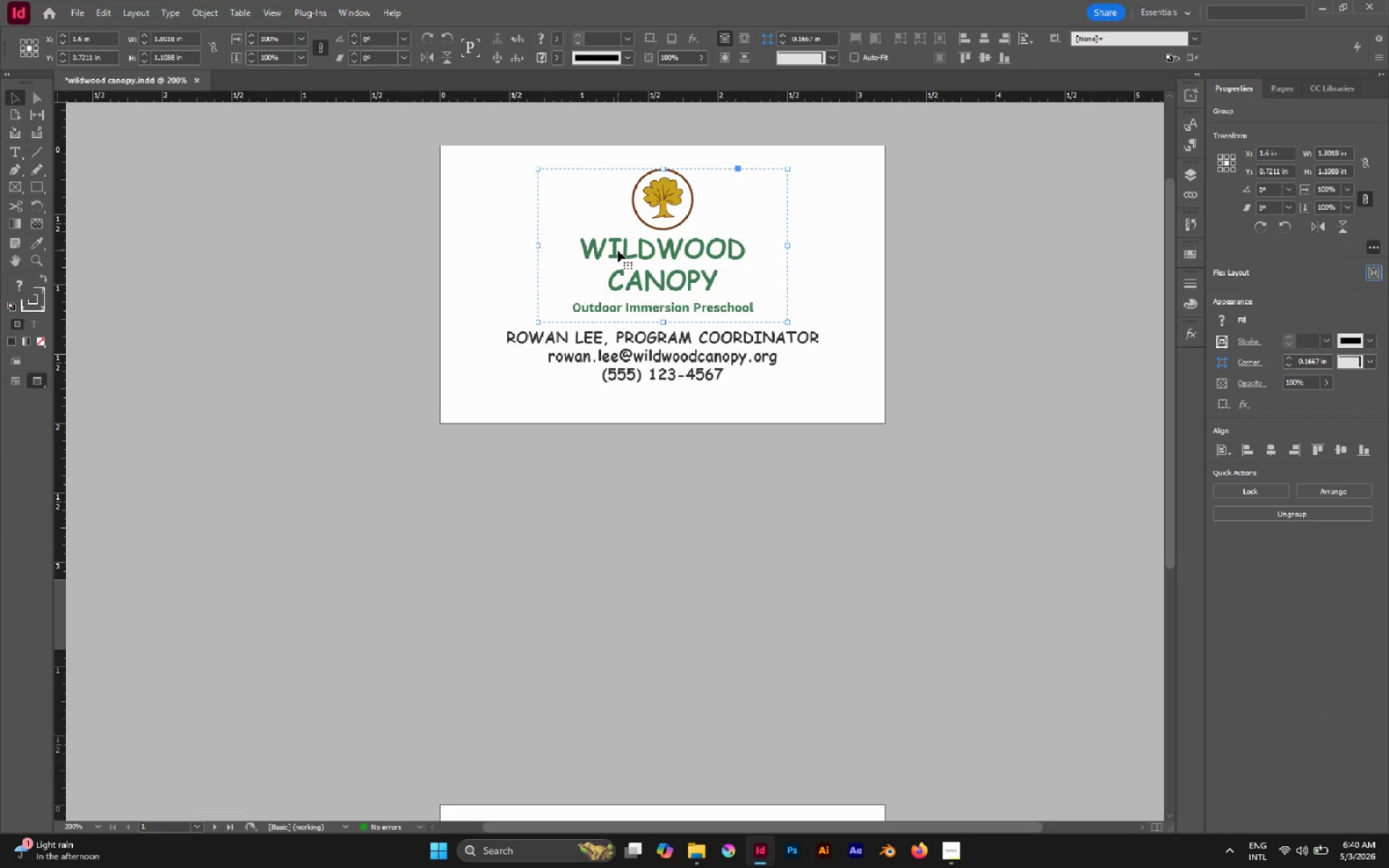 
key(W)
 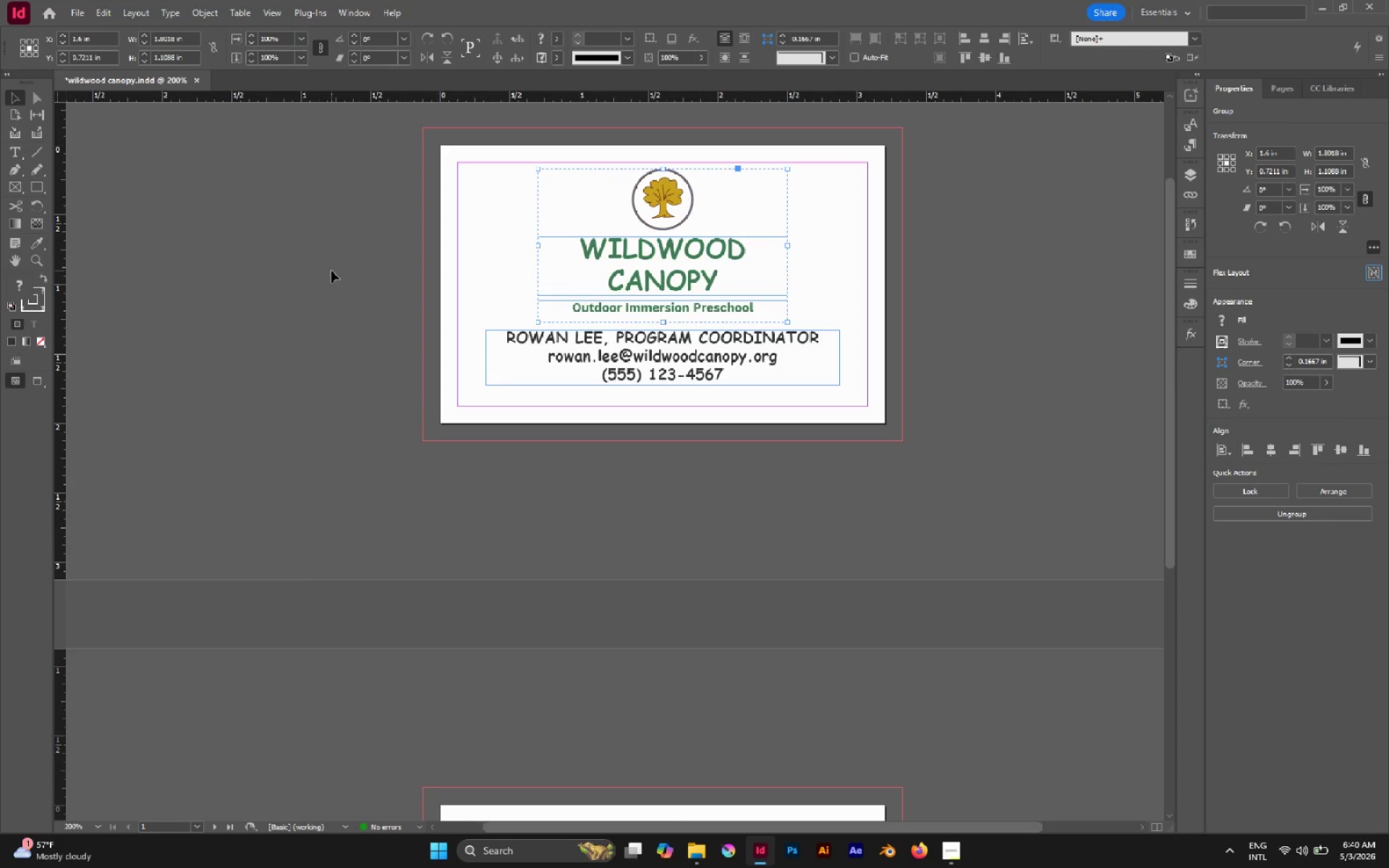 
left_click([331, 271])
 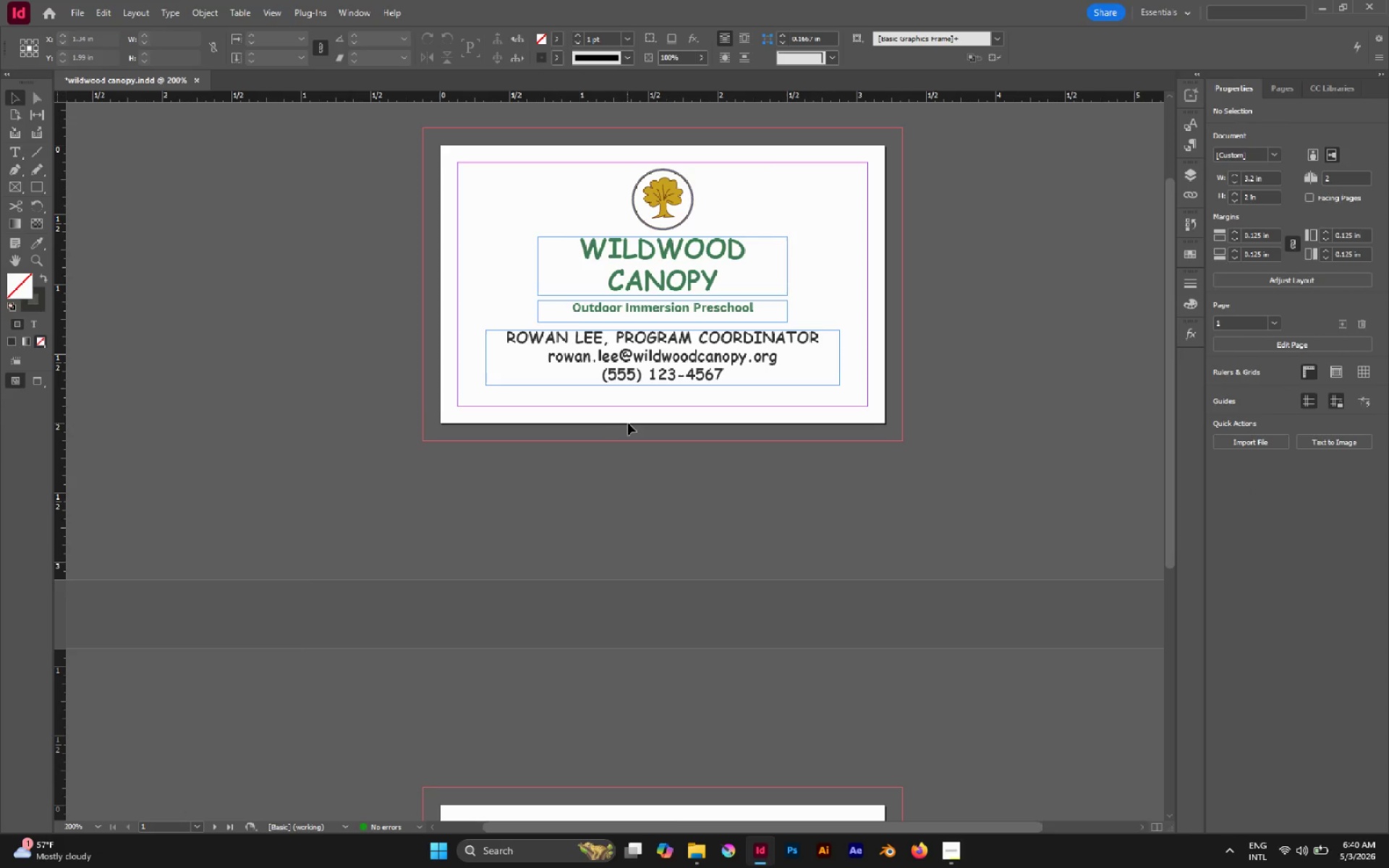 
hold_key(key=AltLeft, duration=0.47)
 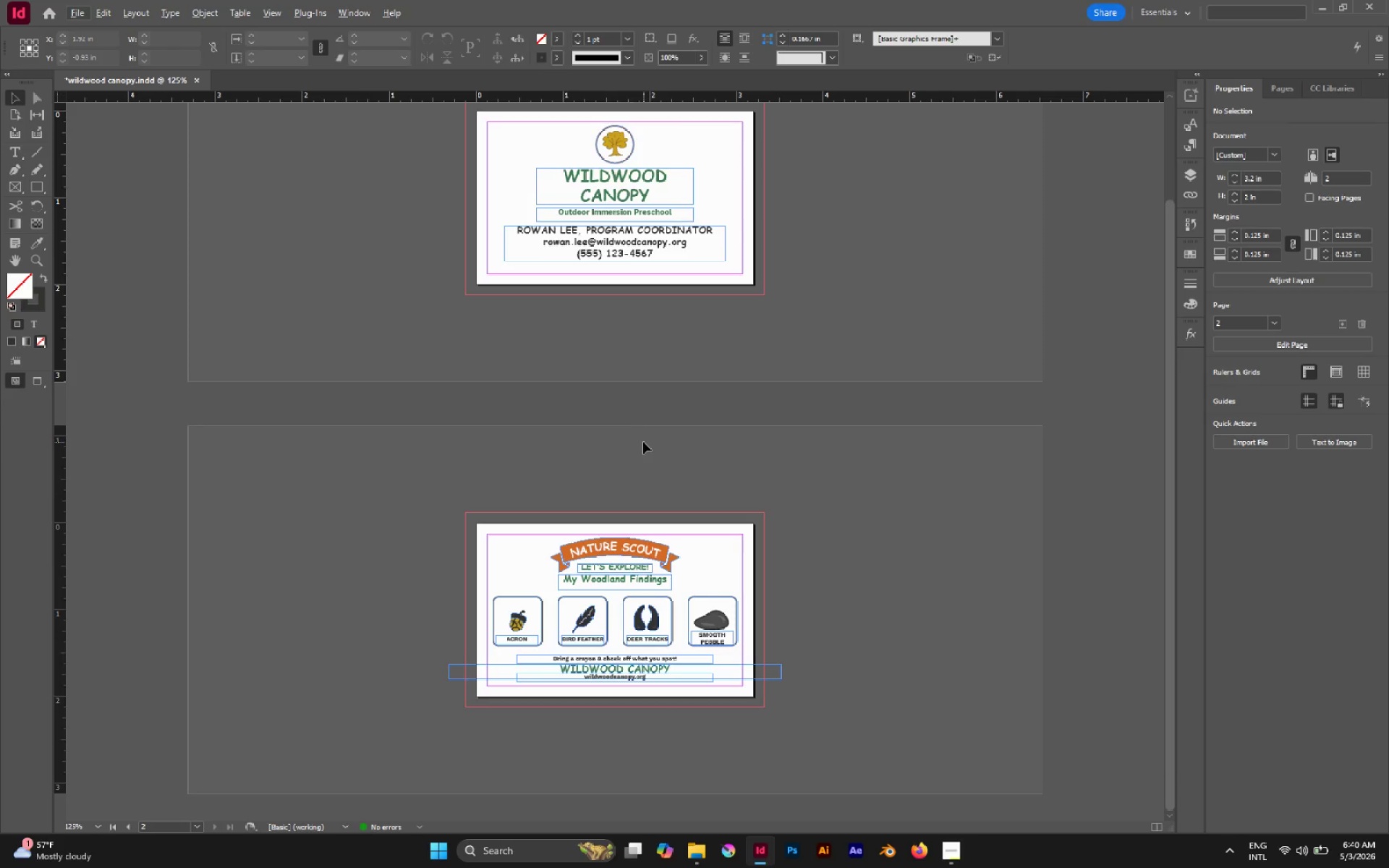 
hold_key(key=AltLeft, duration=0.91)
 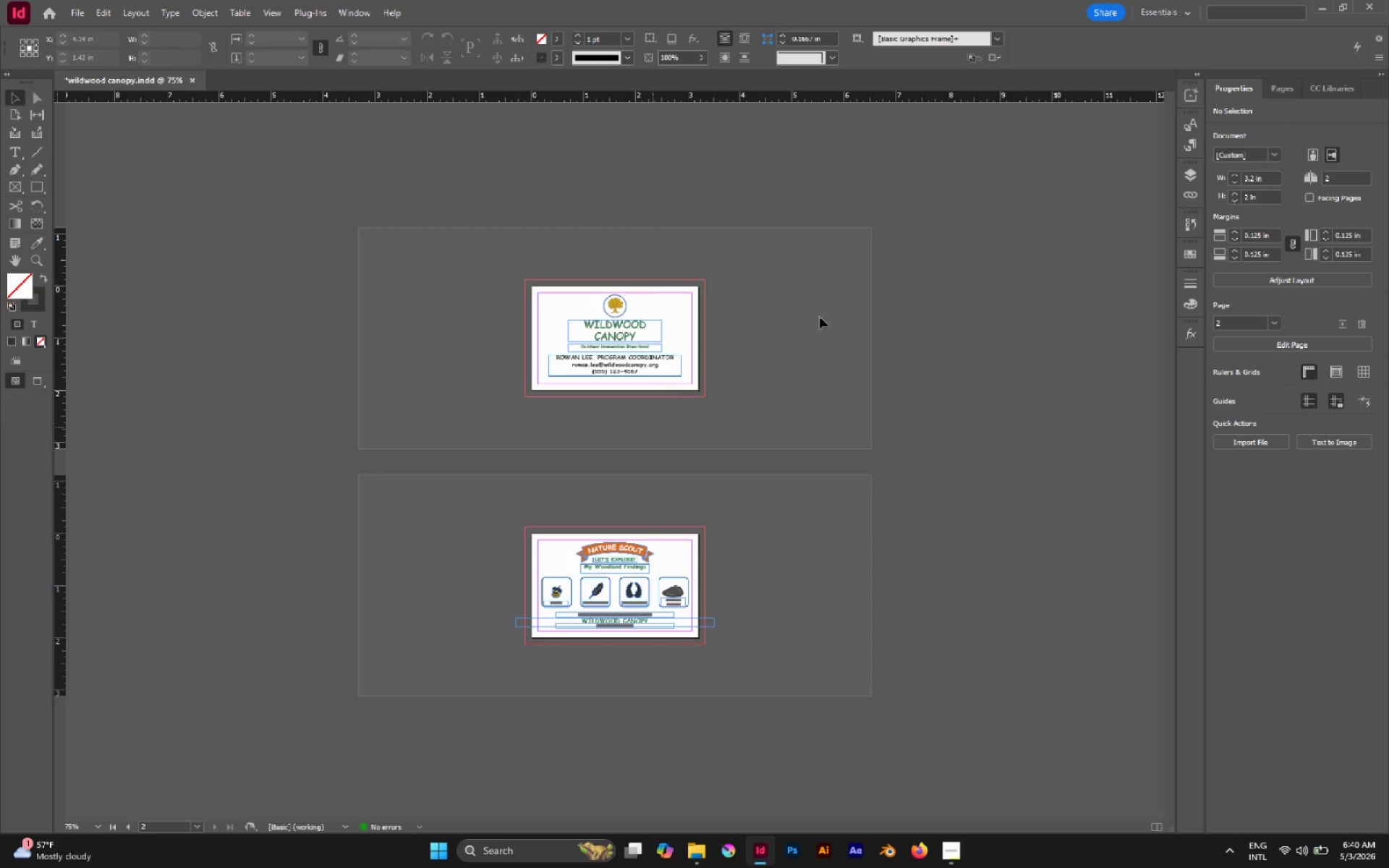 
scroll: coordinate [643, 442], scroll_direction: down, amount: 10.0
 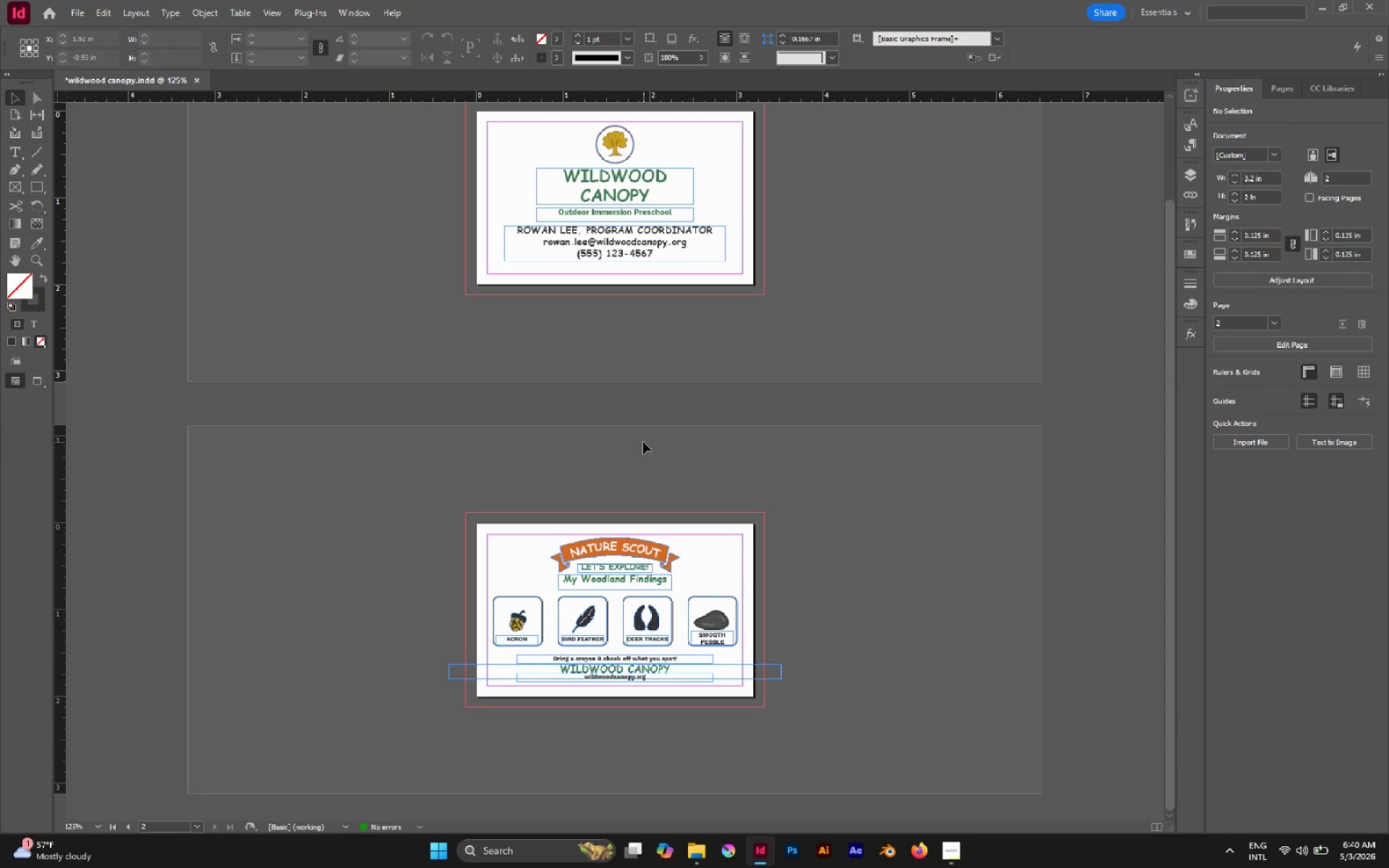 
scroll: coordinate [644, 442], scroll_direction: none, amount: 0.0
 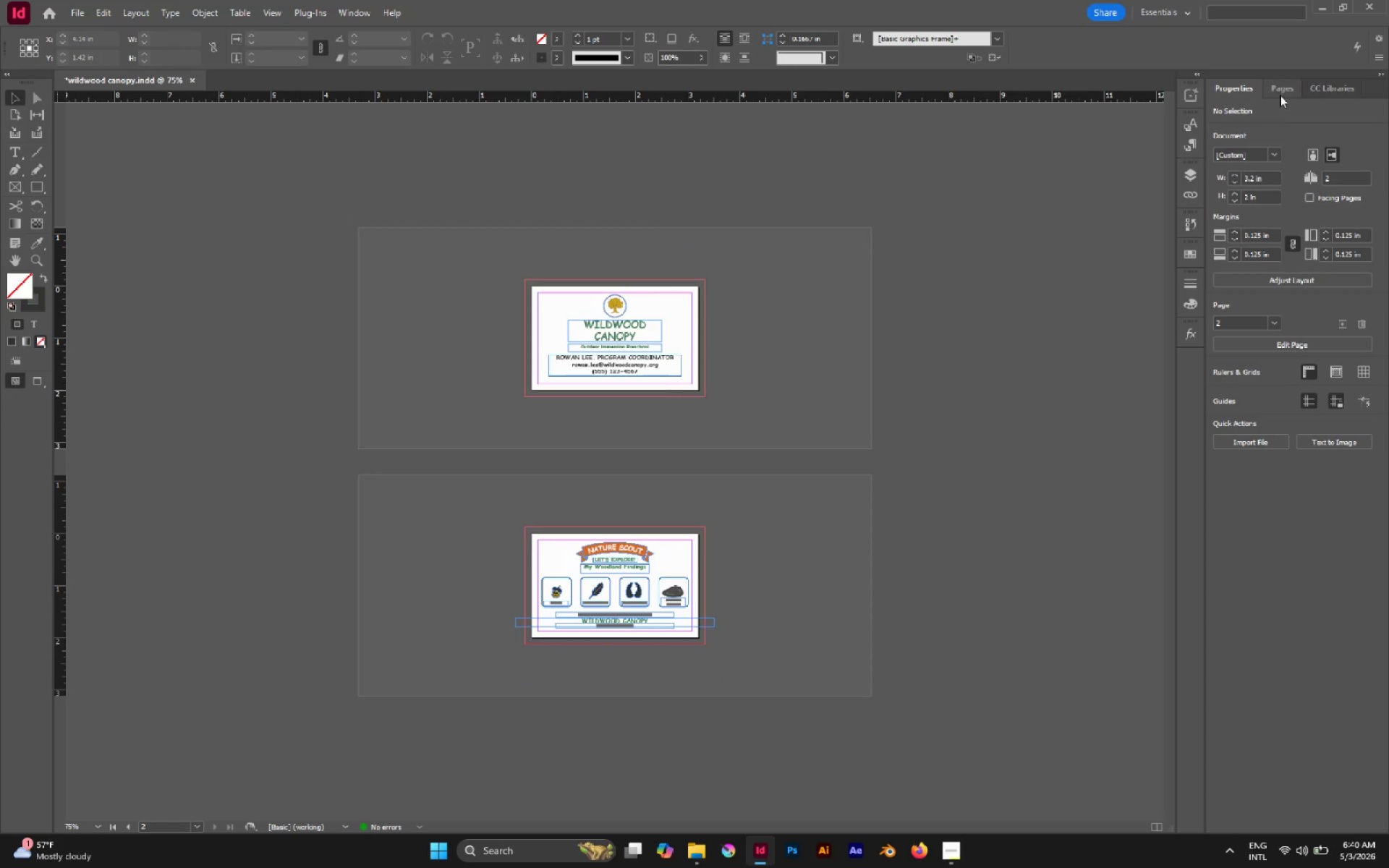 
left_click([1280, 95])
 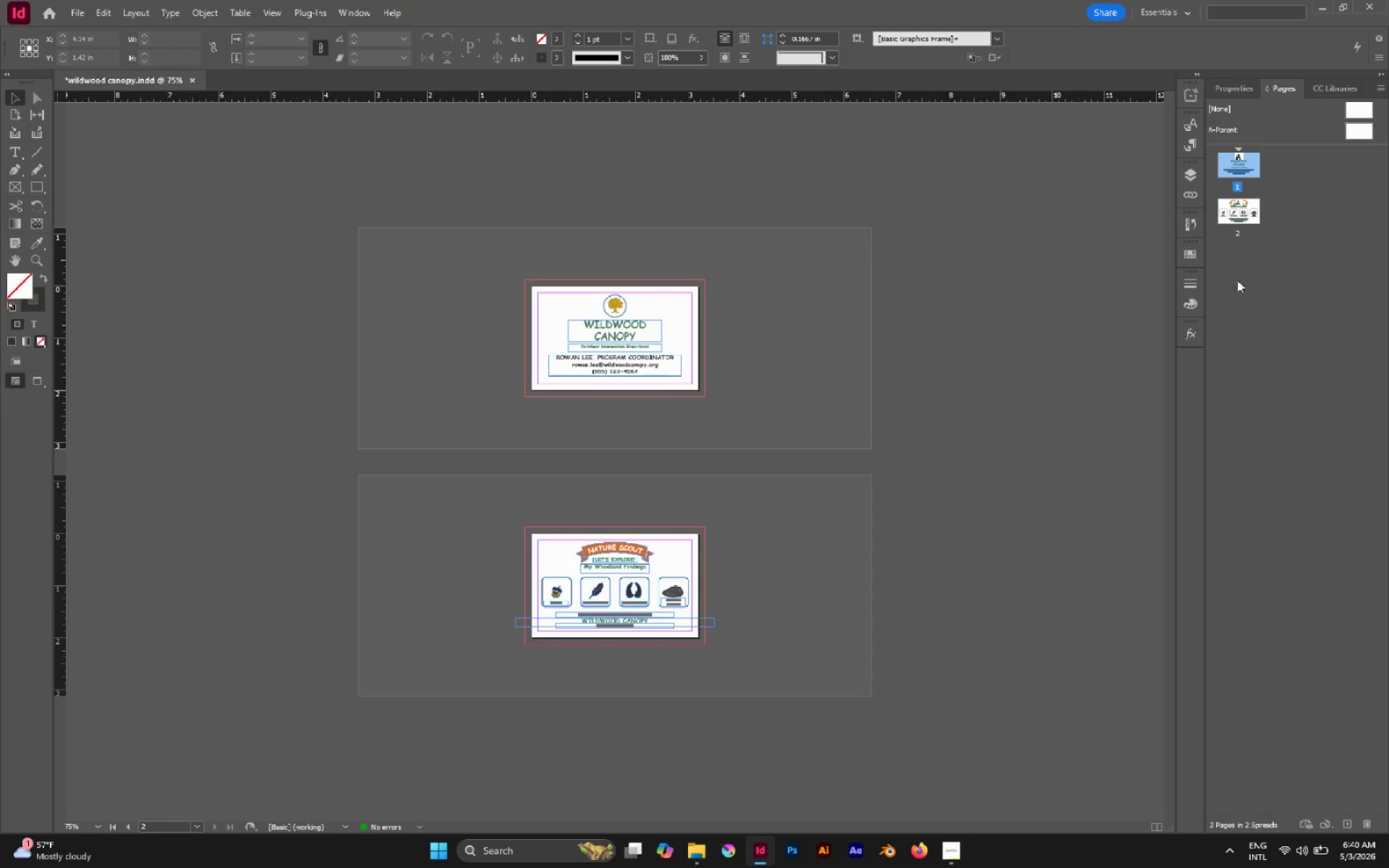 
left_click([833, 320])
 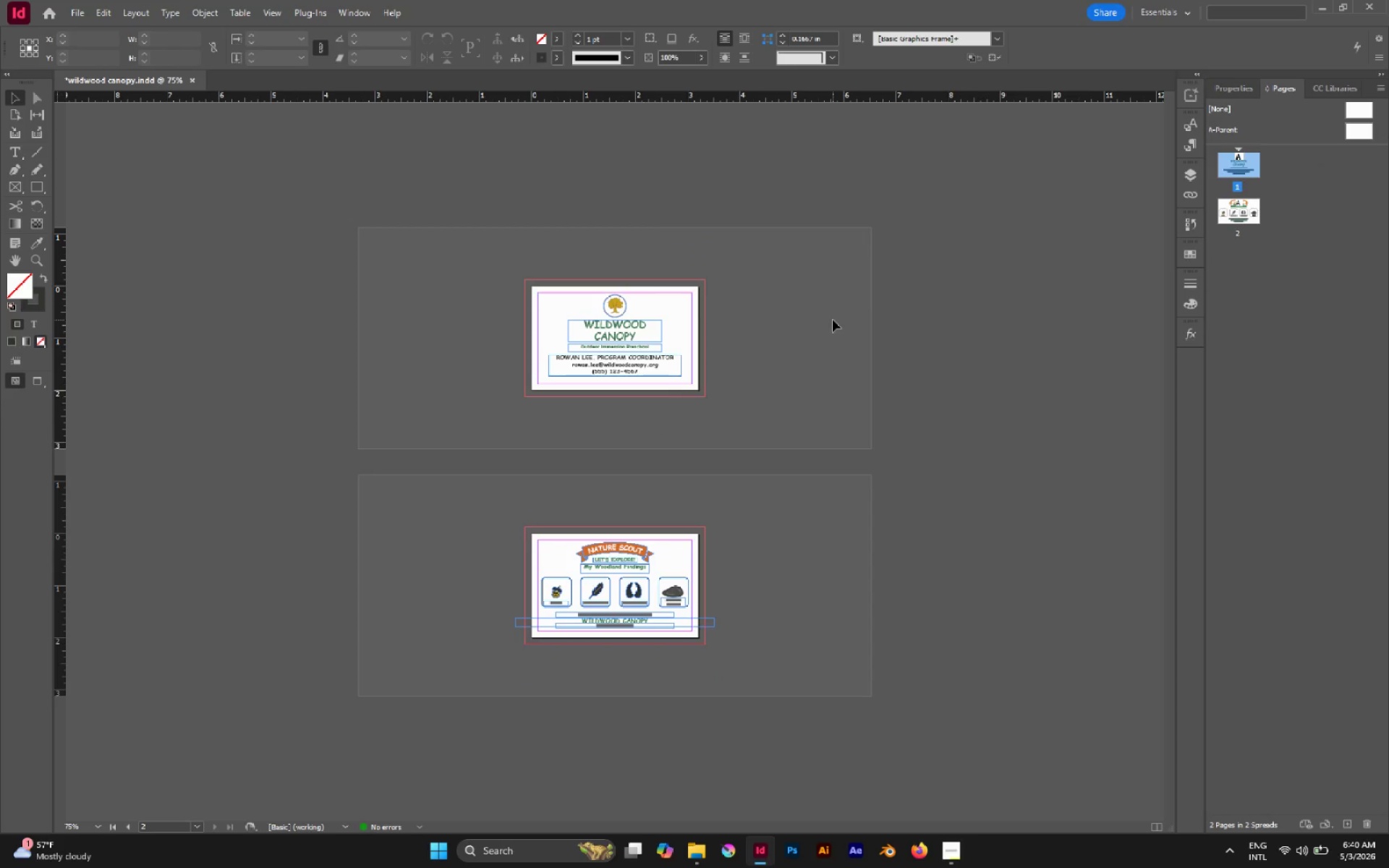 
key(Control+S)
 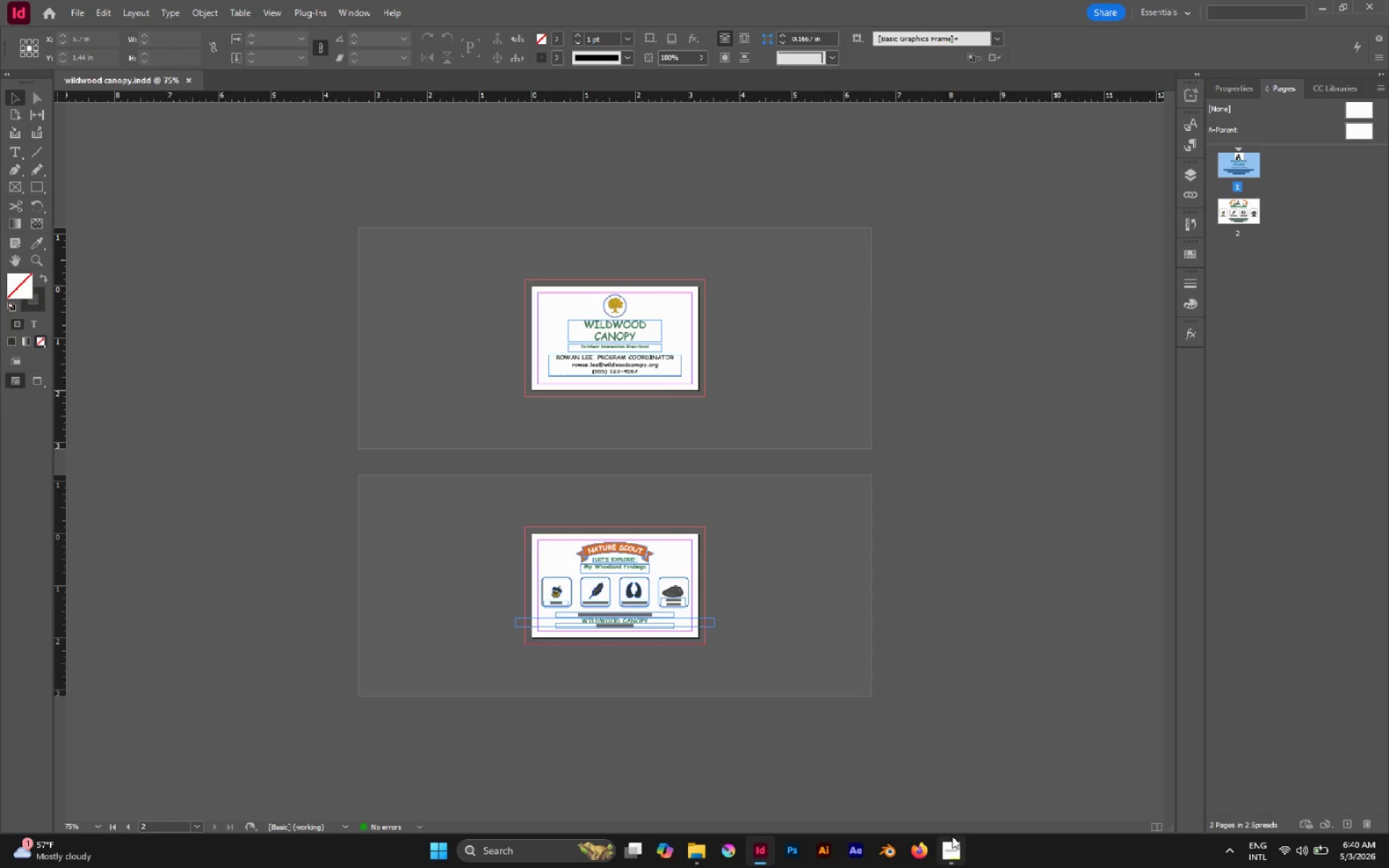 
left_click([952, 836])